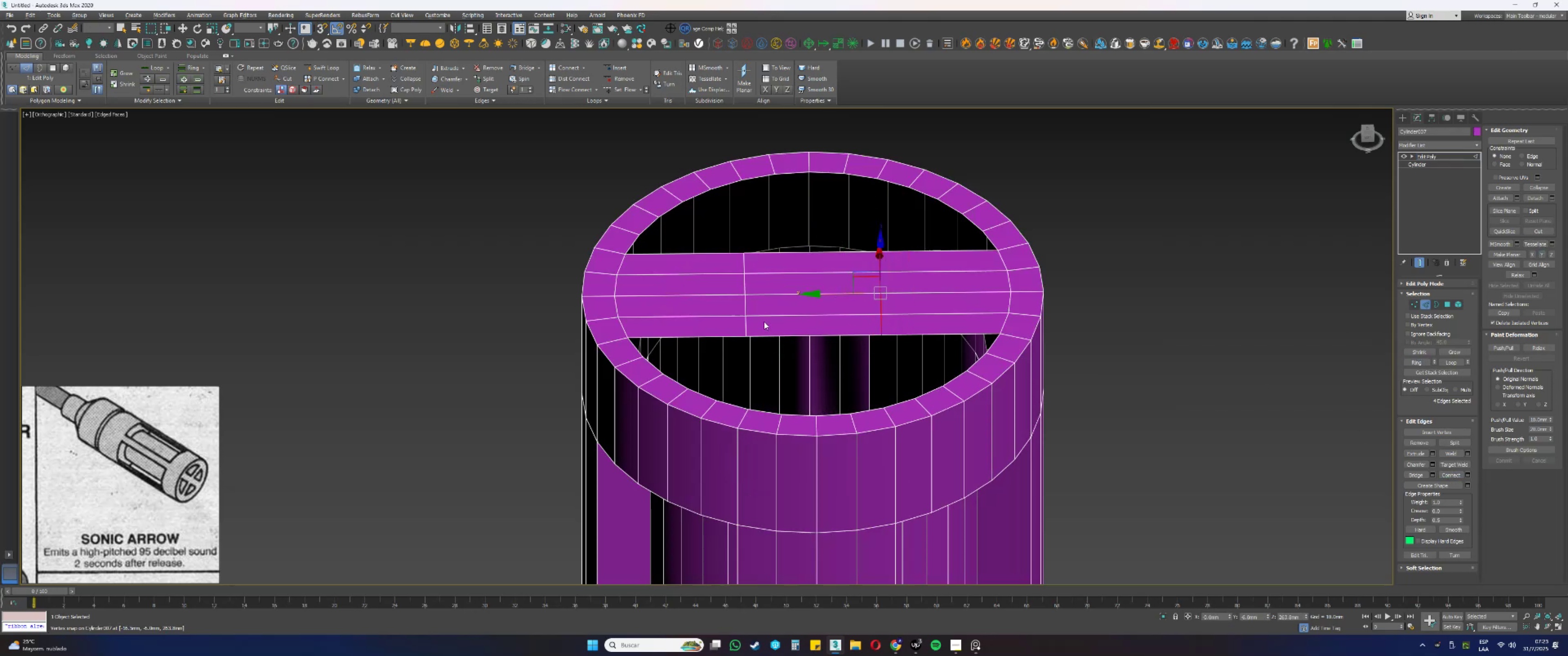 
type(ss)
 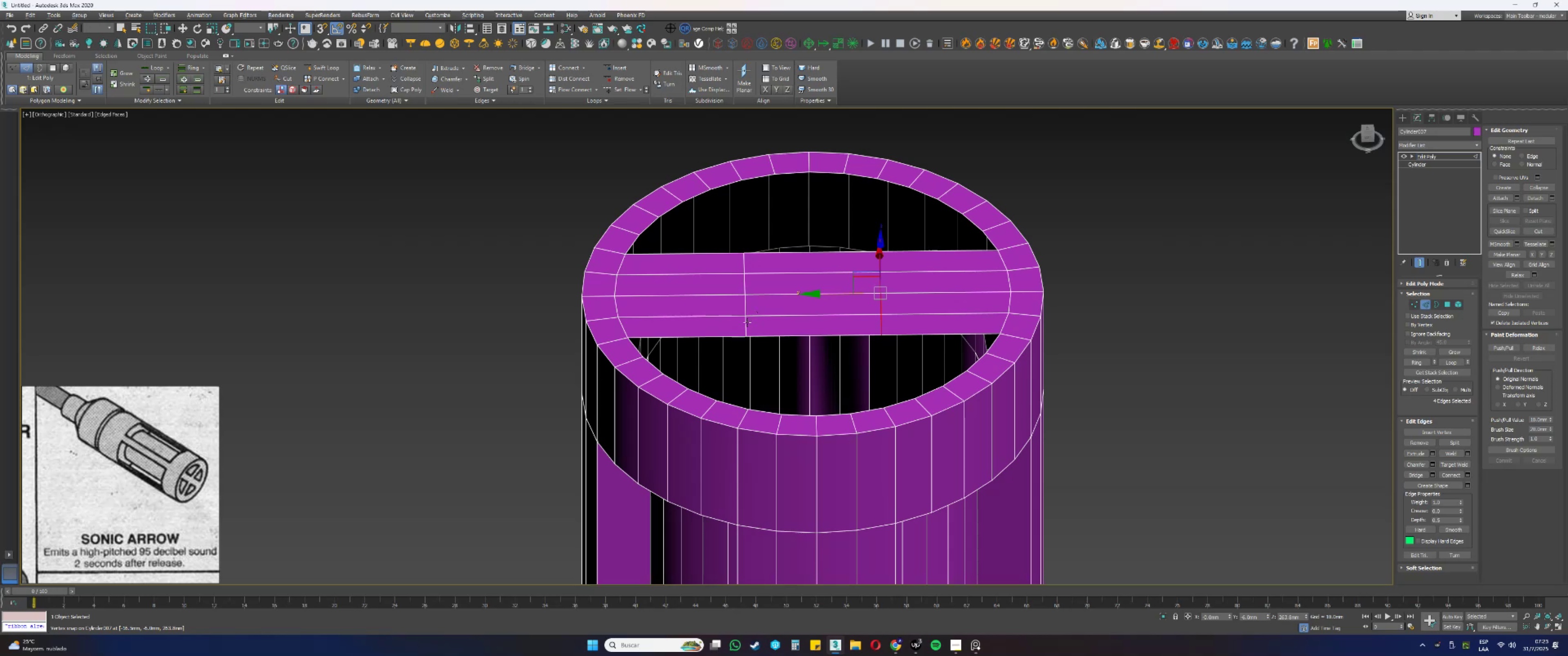 
double_click([746, 323])
 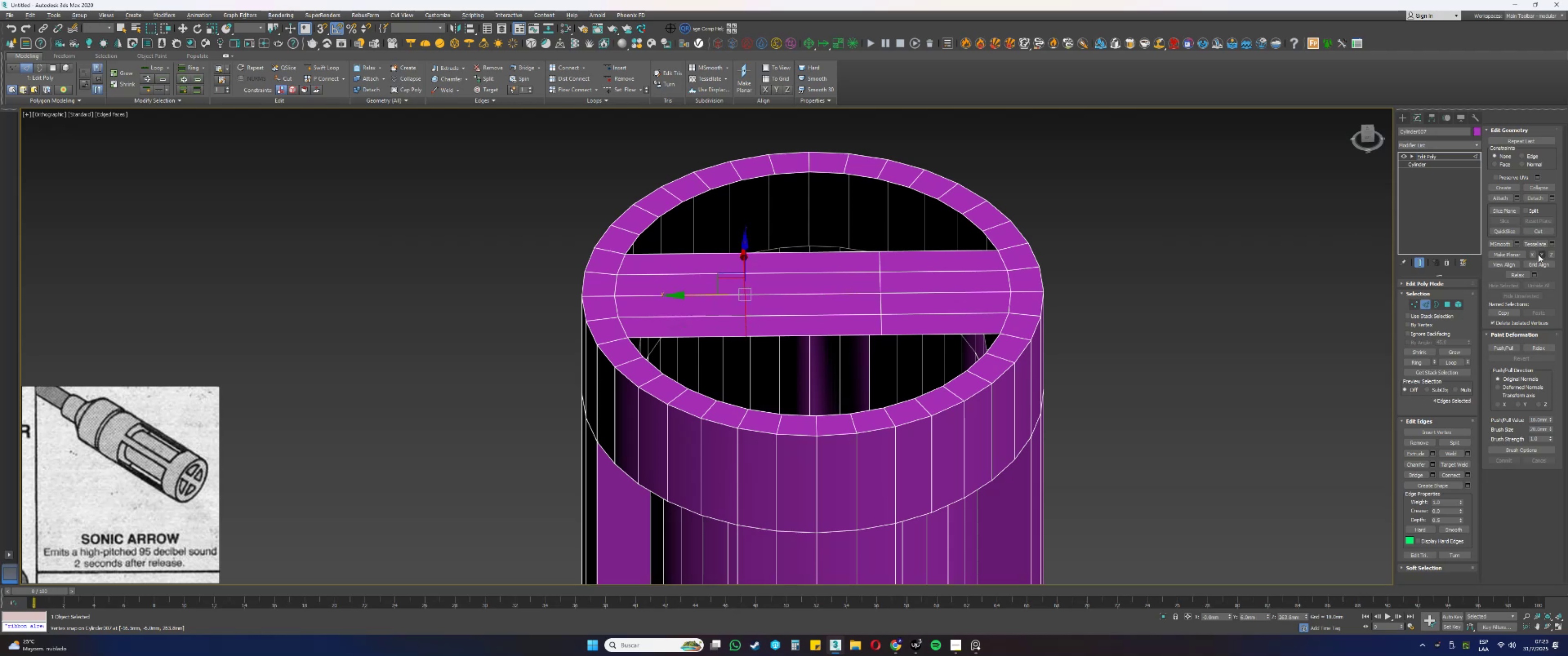 
left_click([1541, 252])
 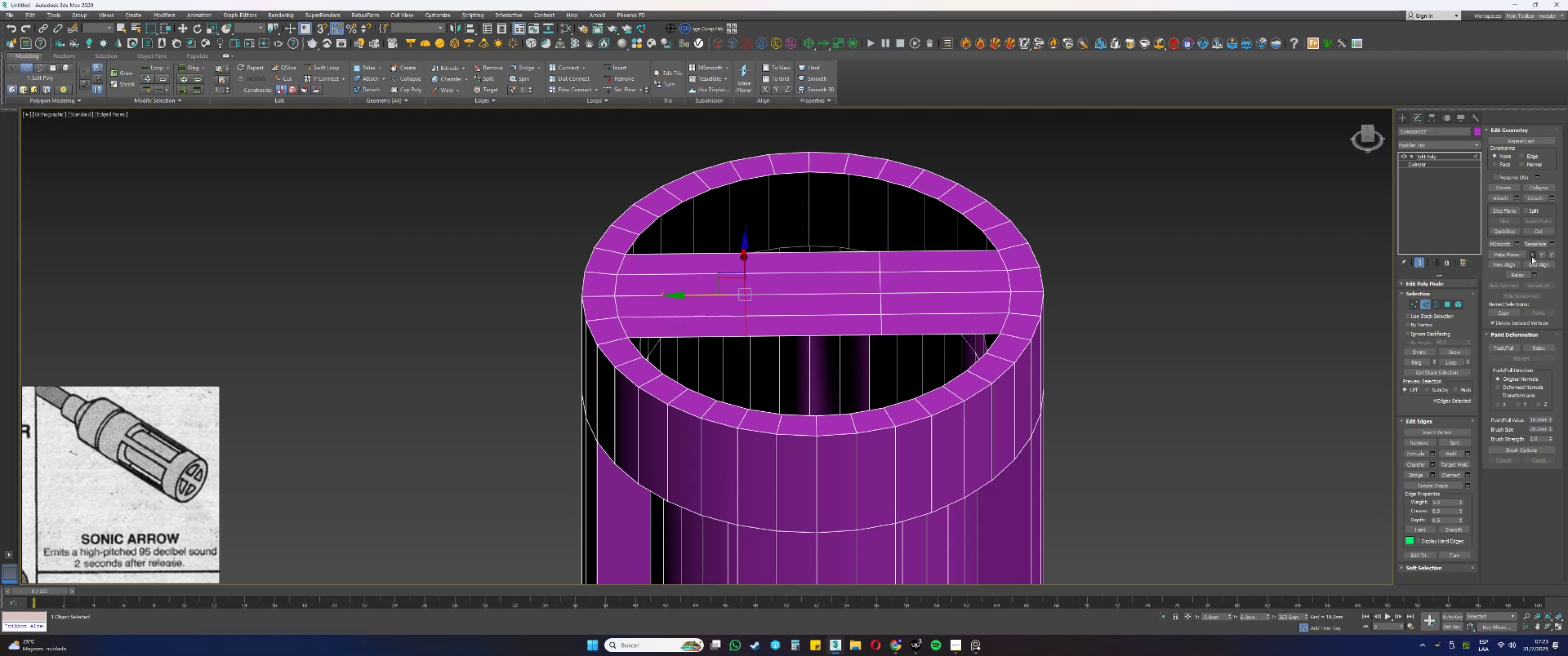 
left_click([1542, 255])
 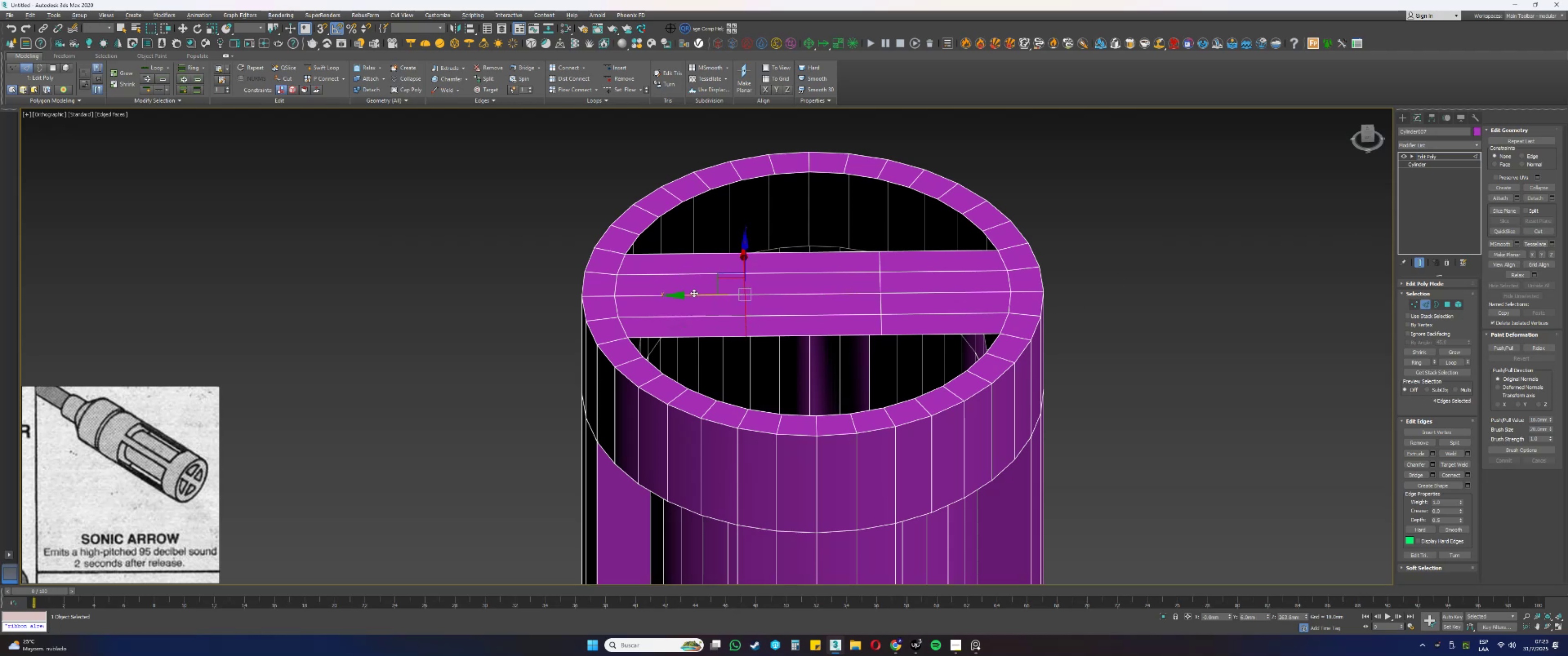 
left_click_drag(start_coordinate=[694, 294], to_coordinate=[746, 409])
 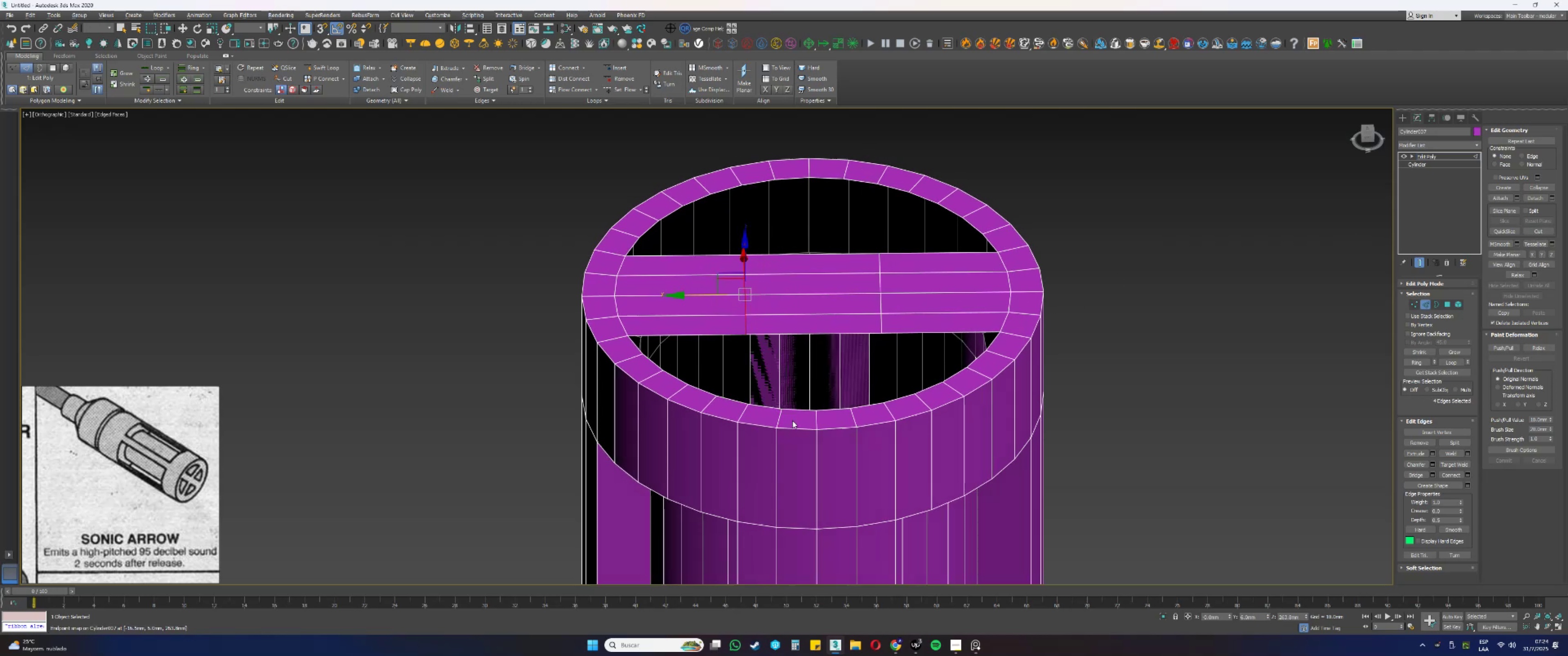 
type(ss)
 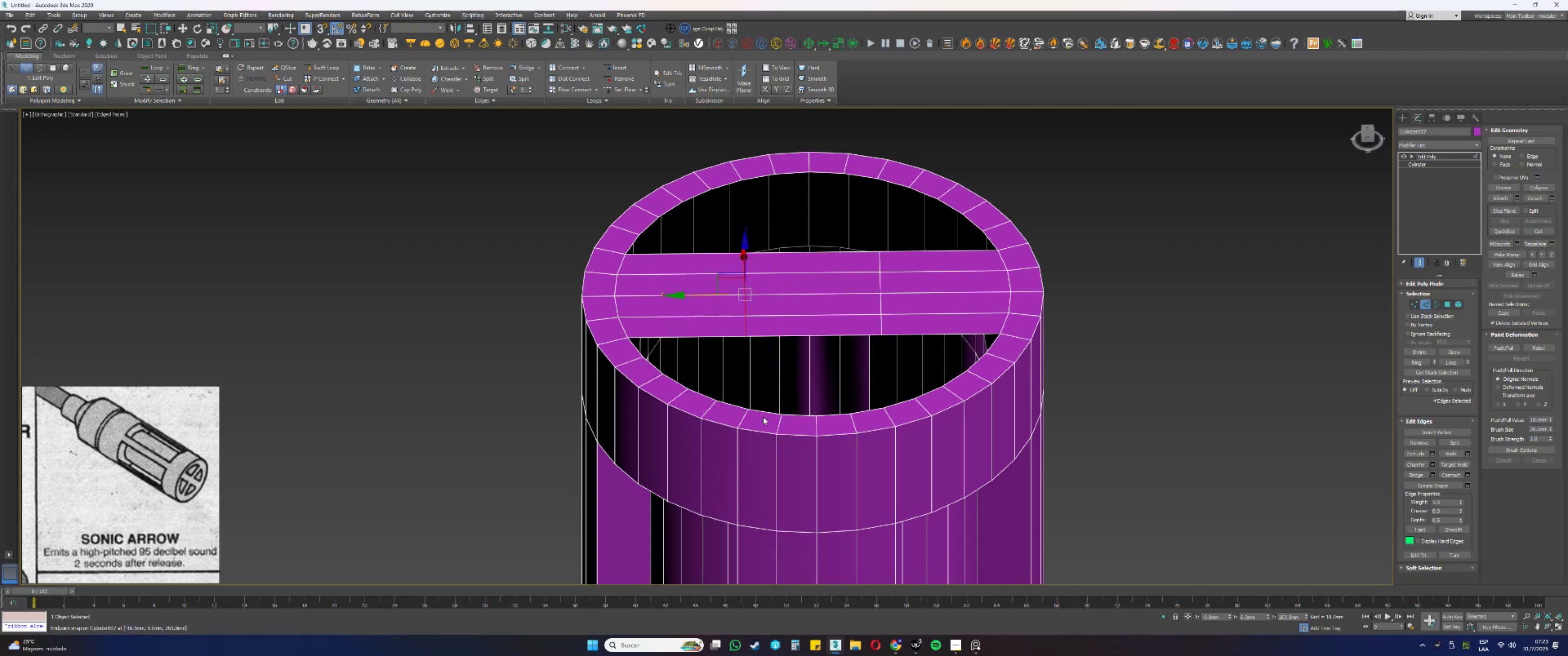 
hold_key(key=AltLeft, duration=0.71)
 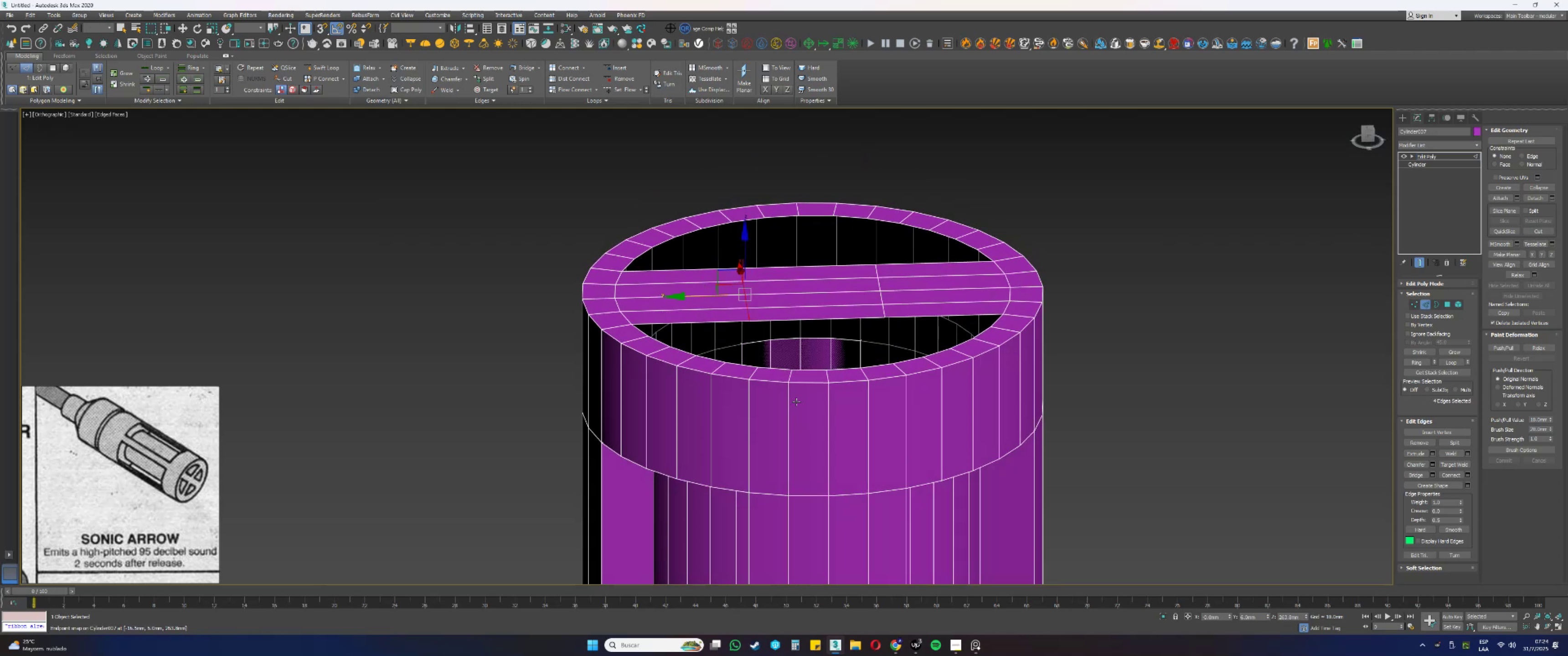 
hold_key(key=AltLeft, duration=0.56)
 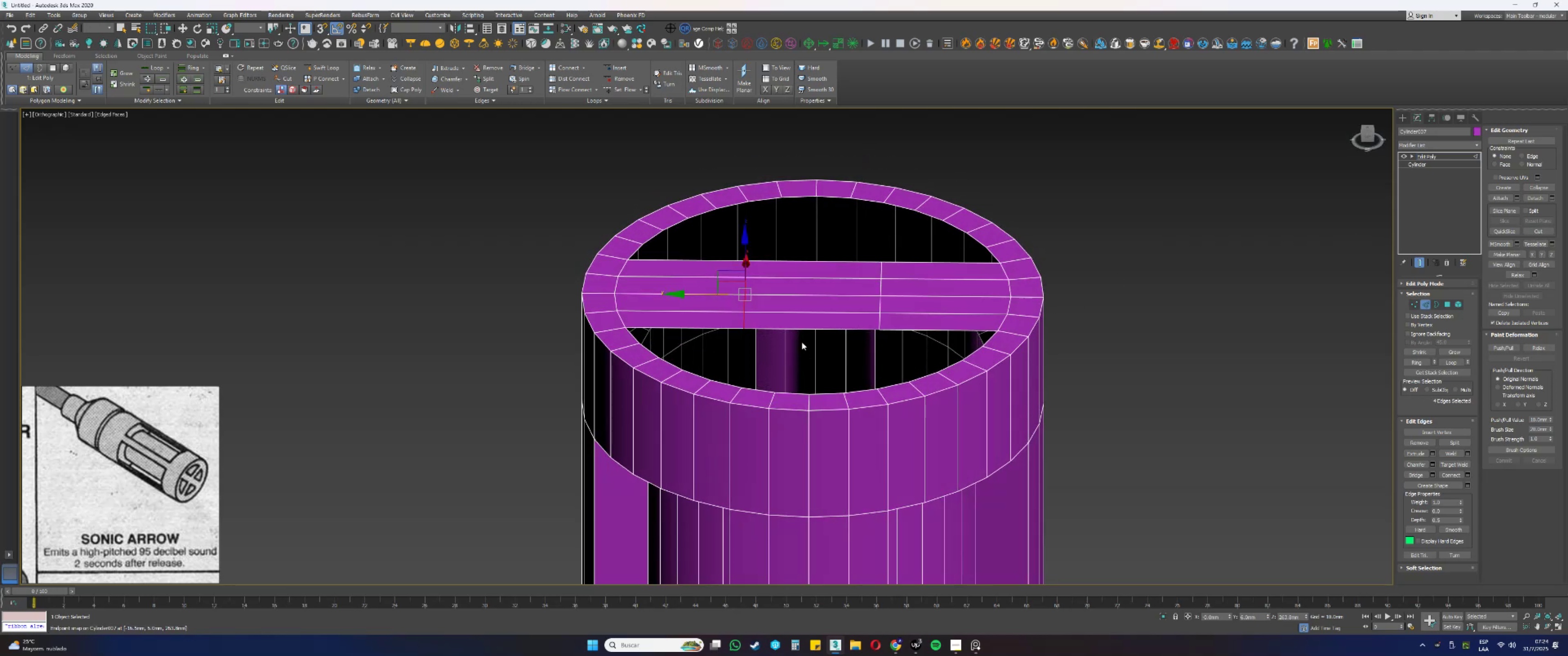 
left_click([799, 329])
 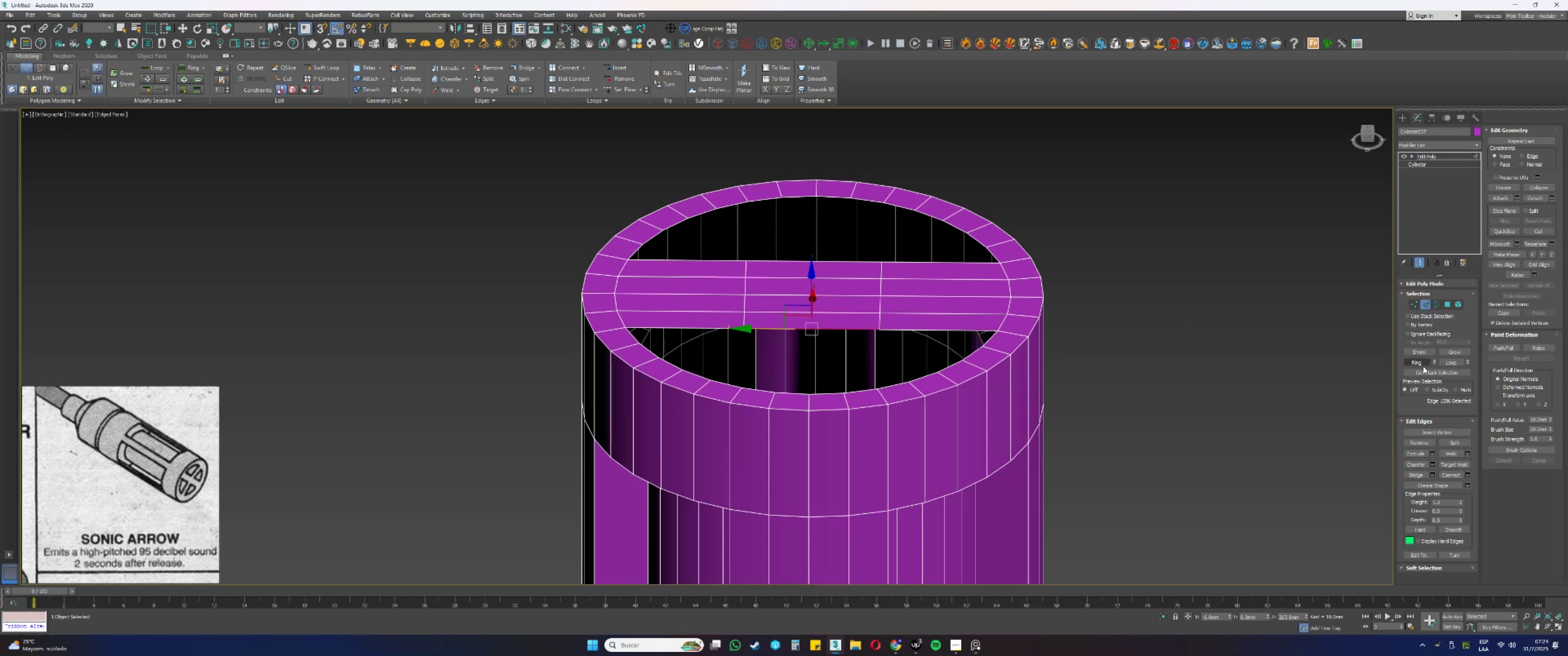 
double_click([1417, 363])
 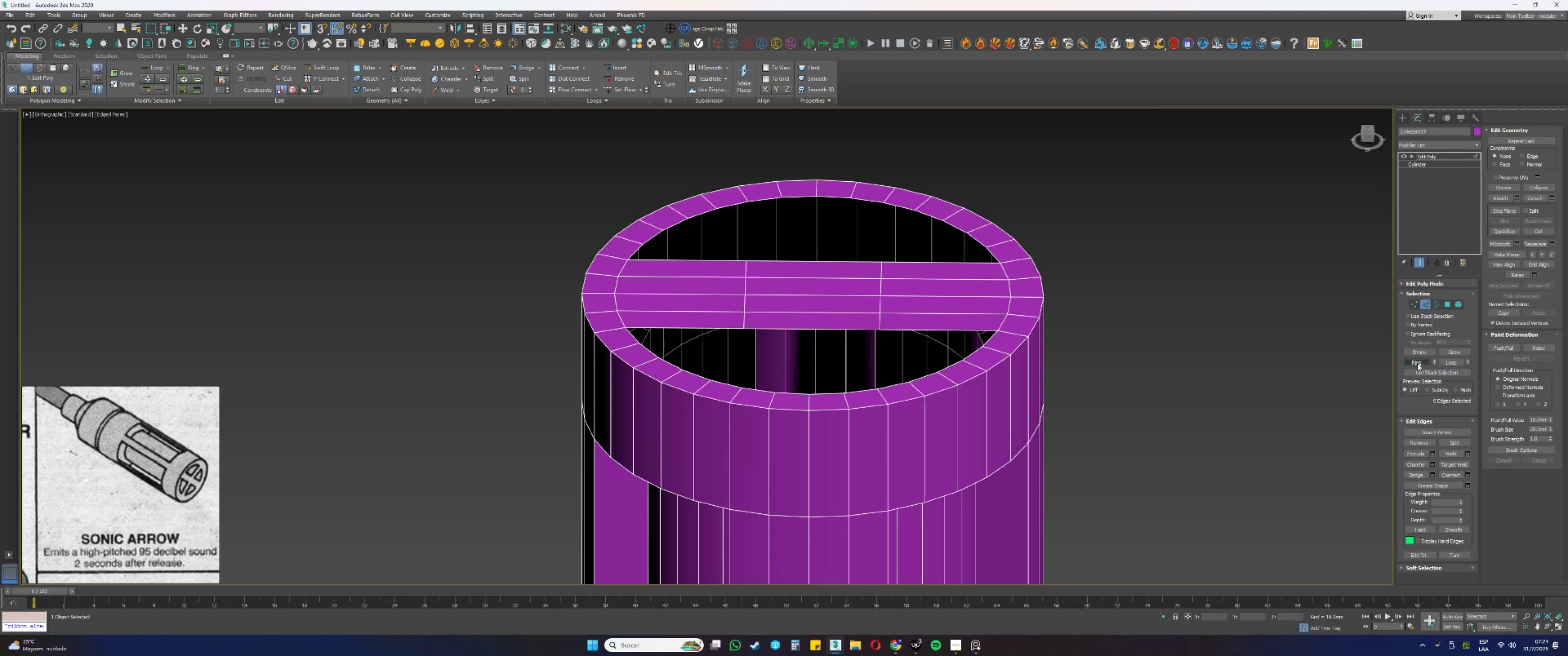 
key(Control+ControlLeft)
 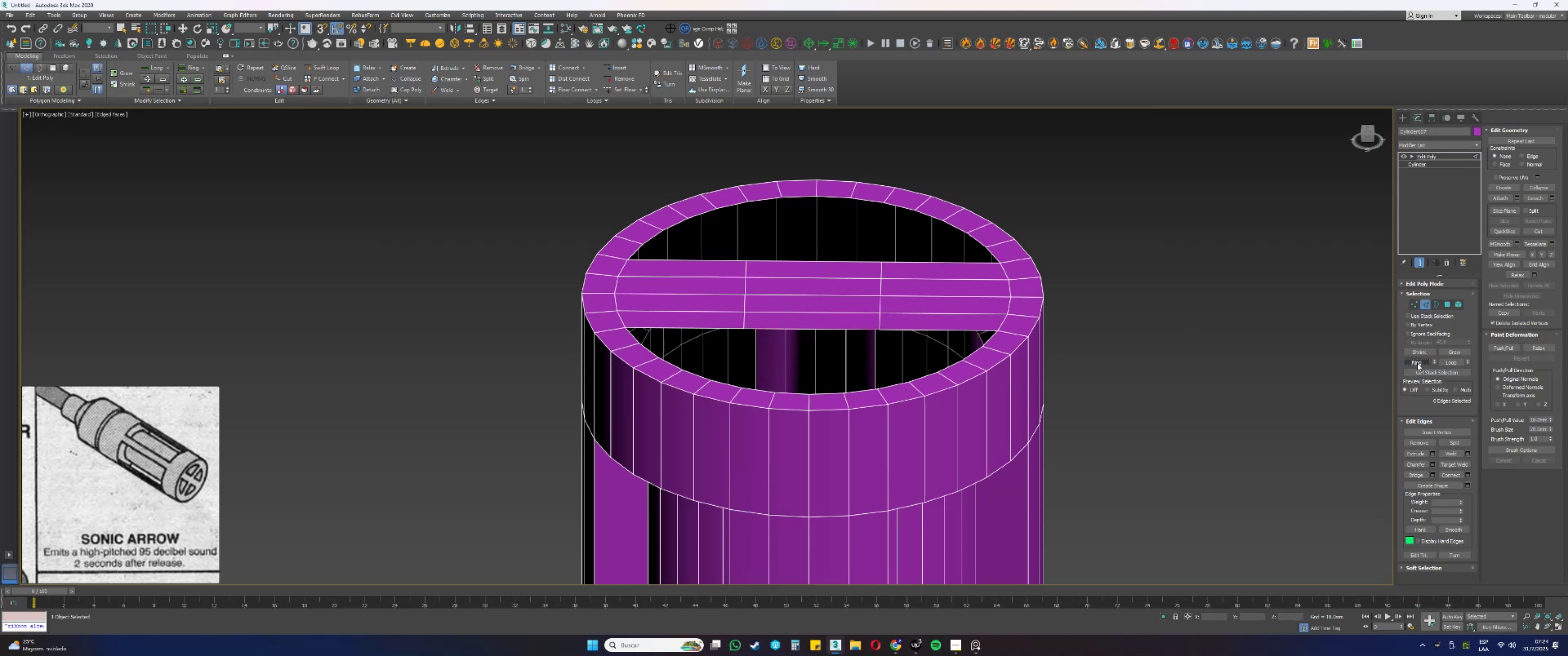 
key(Control+Z)
 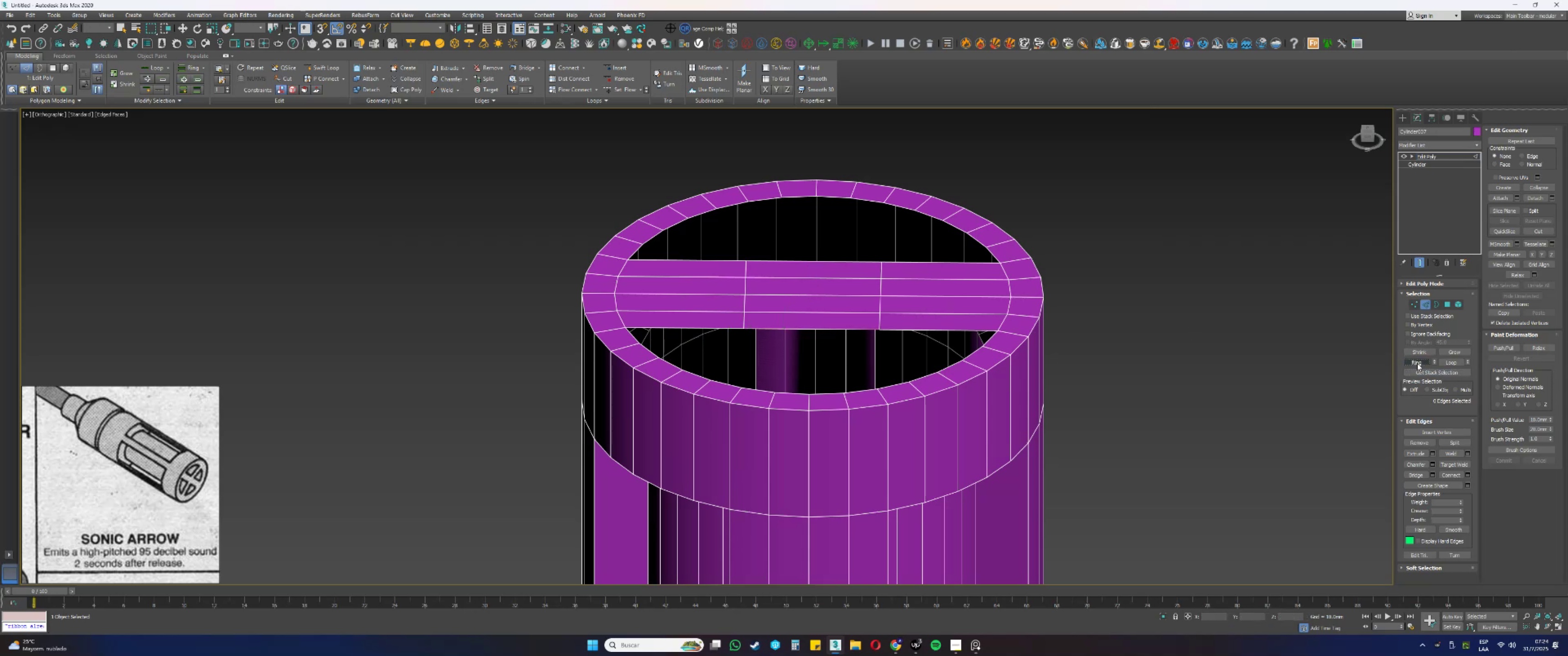 
key(Control+ControlLeft)
 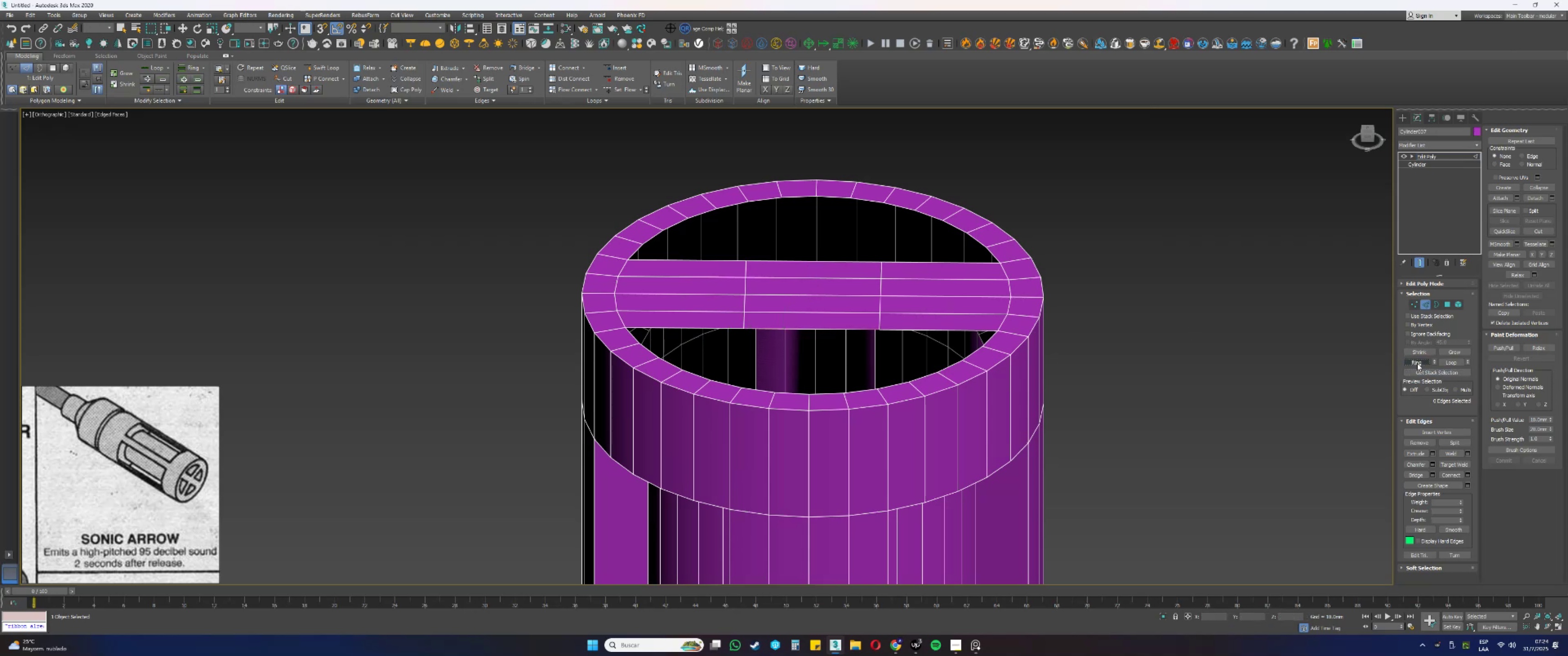 
key(Control+Z)
 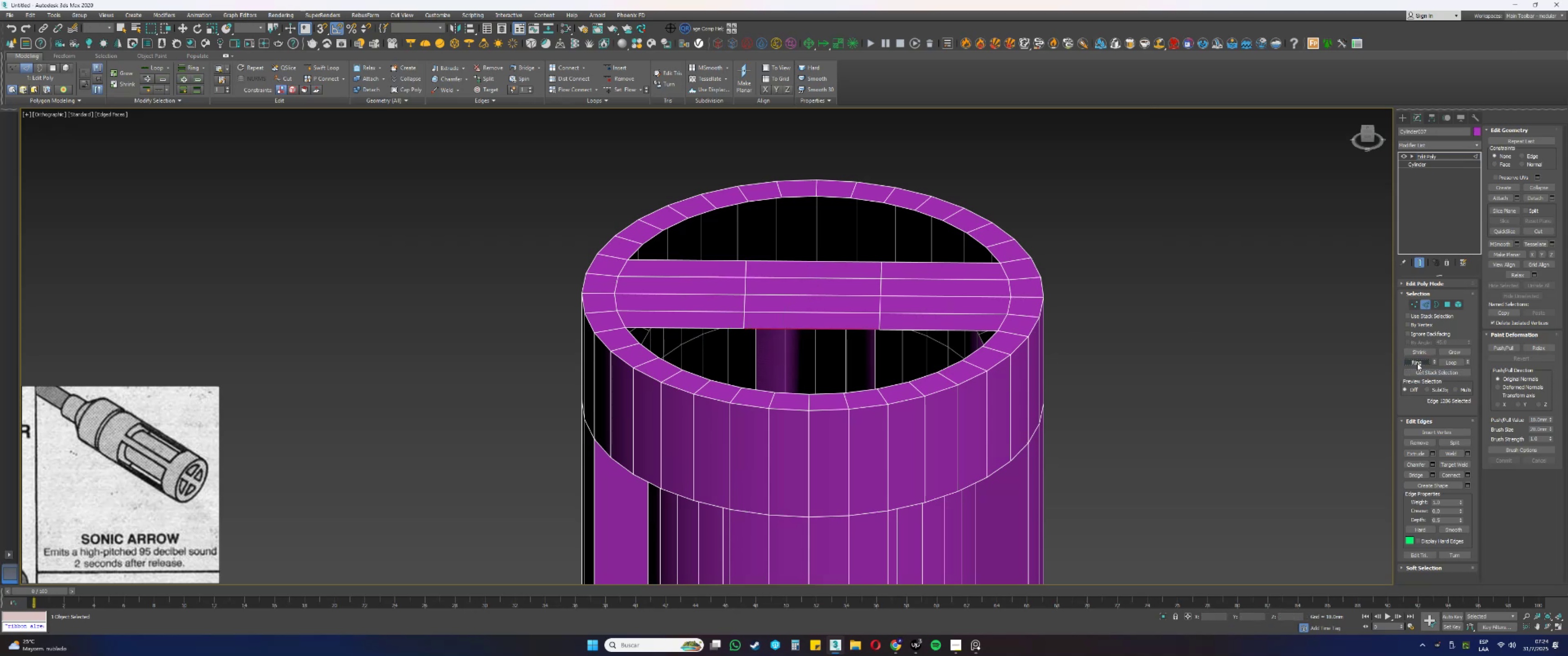 
left_click([1417, 363])
 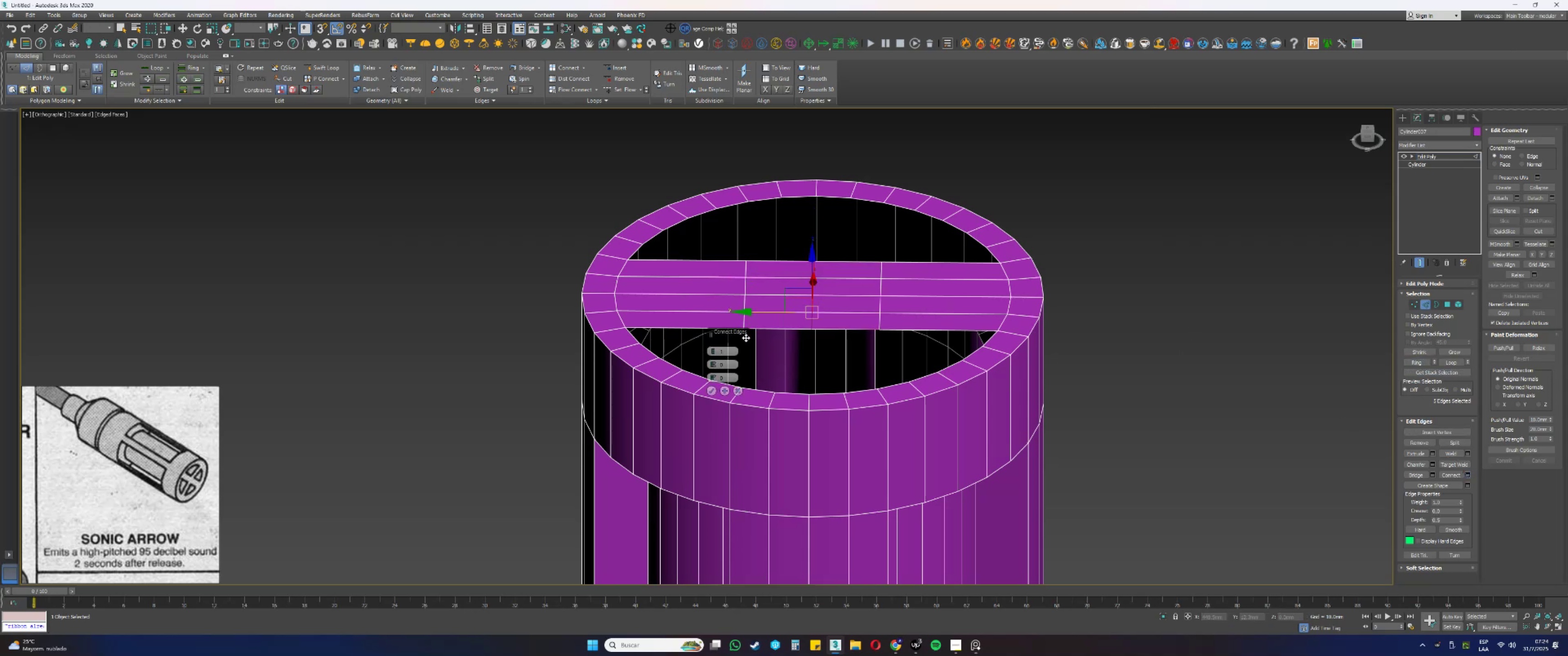 
left_click([716, 348])
 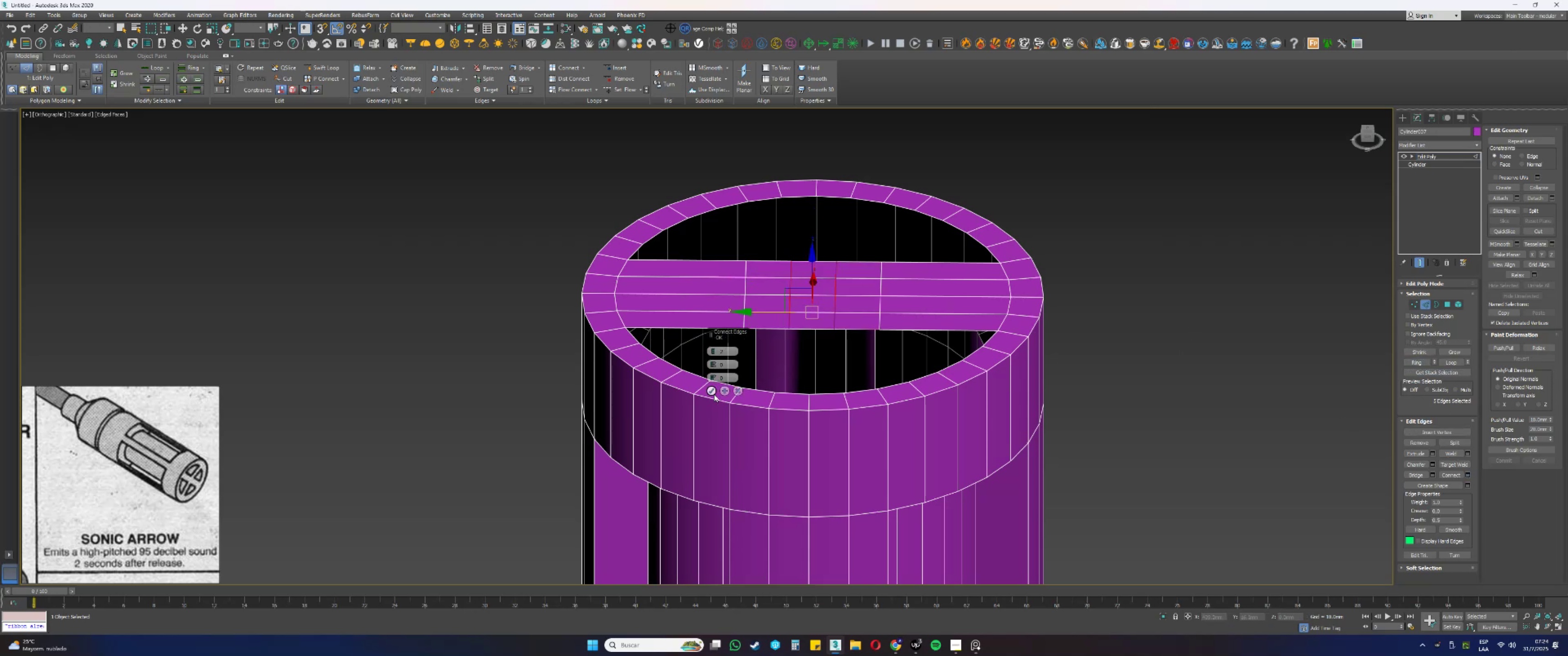 
left_click([712, 393])
 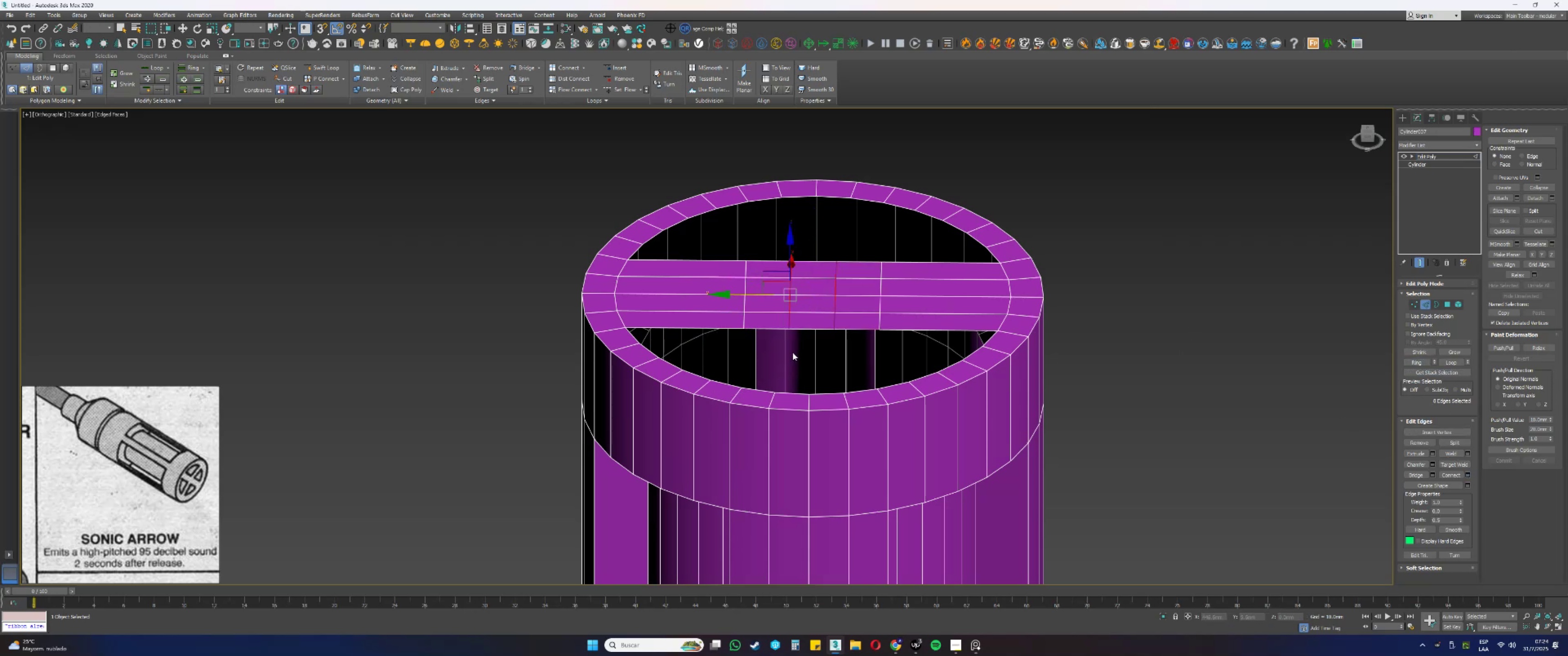 
left_click([1228, 349])
 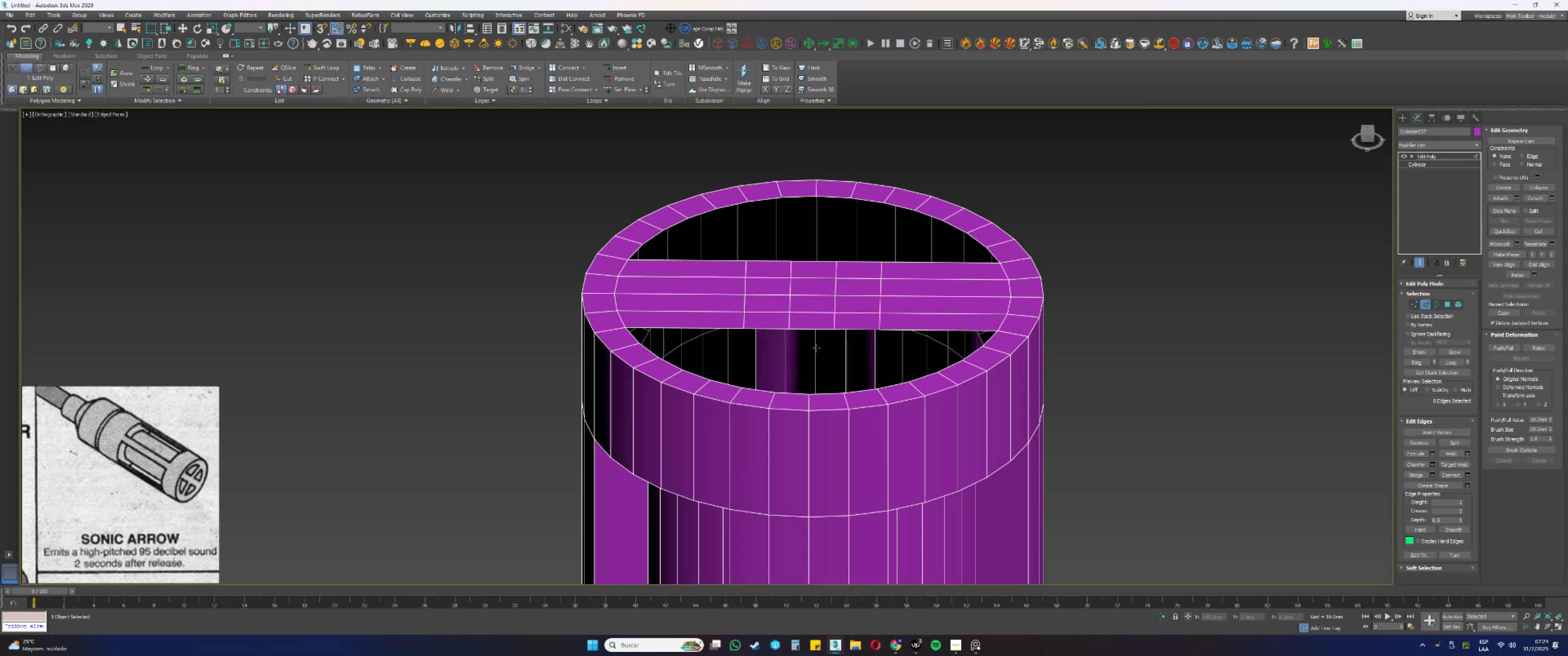 
hold_key(key=ShiftLeft, duration=1.5)
left_click([760, 330])
 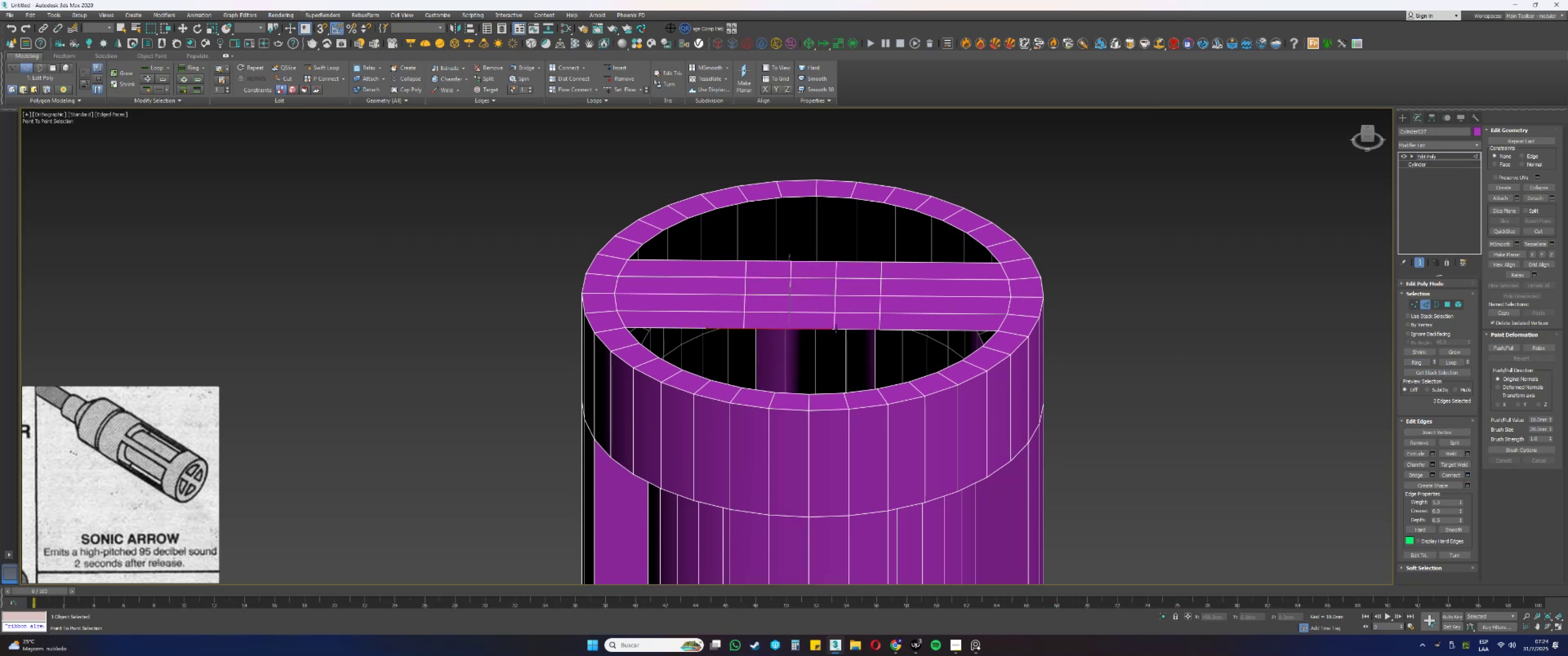 
left_click([840, 329])
 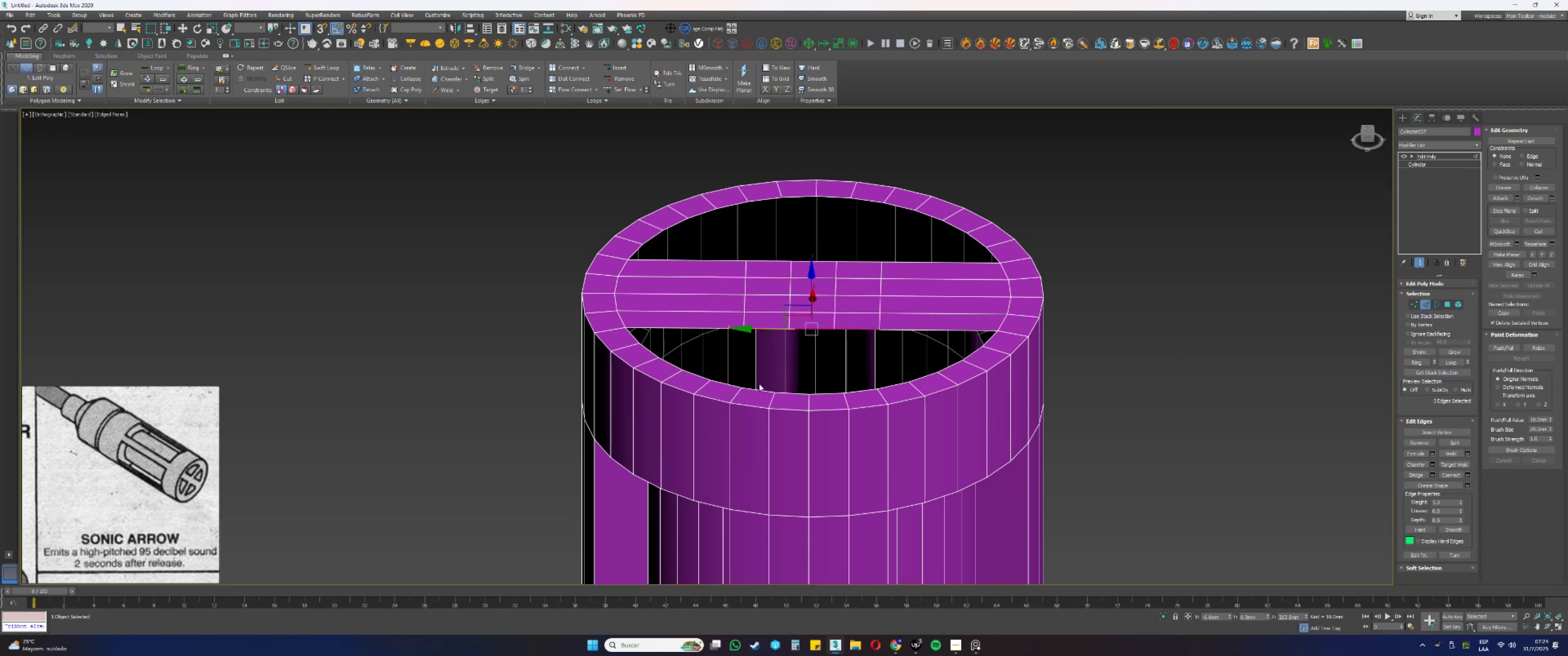 
key(Control+ControlLeft)
 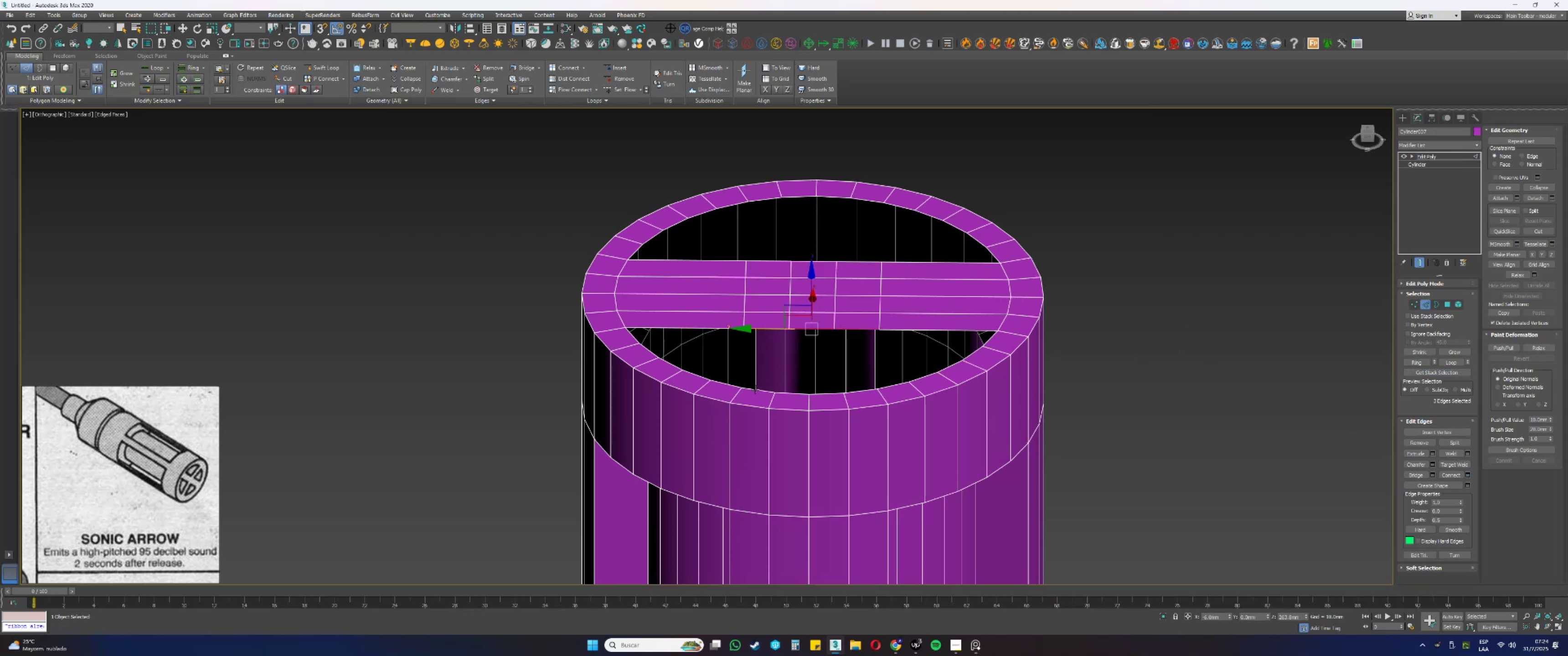 
hold_key(key=ControlLeft, duration=1.52)
left_click([755, 390])
 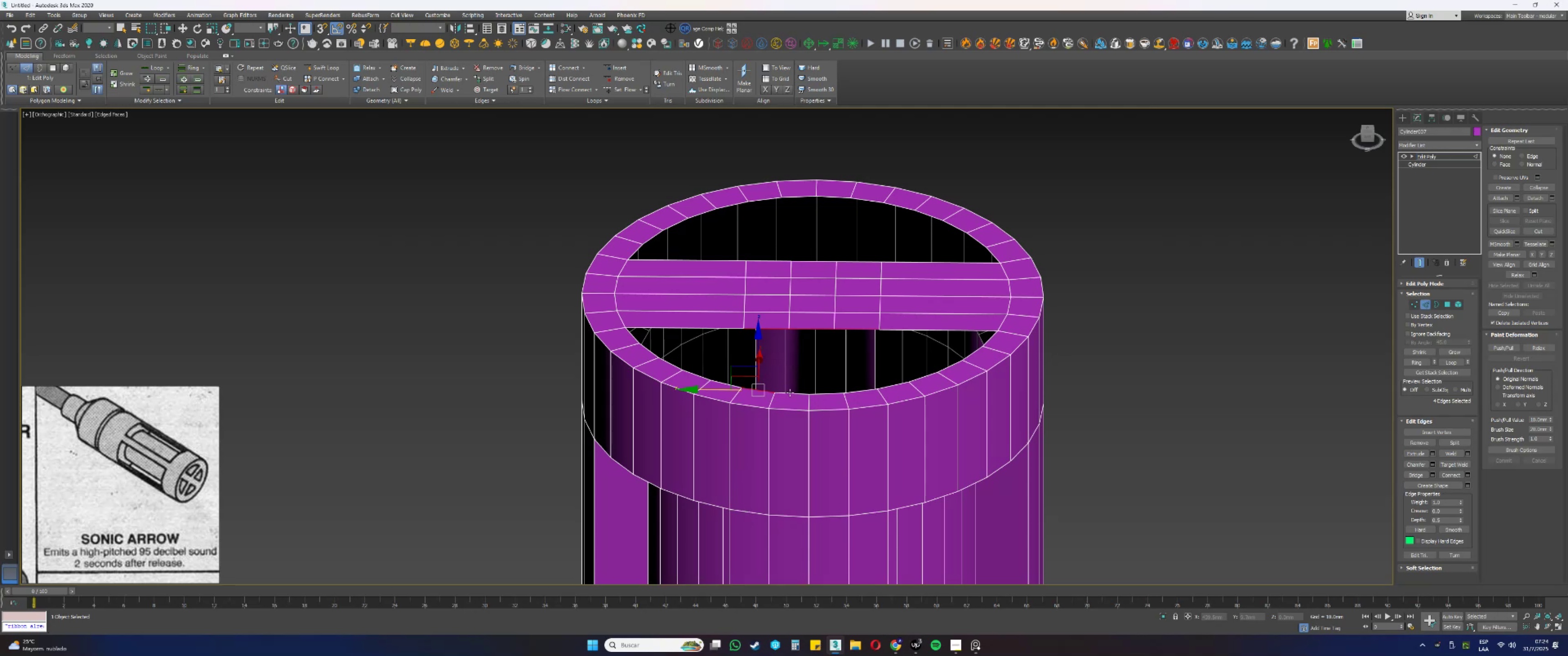 
left_click([790, 394])
 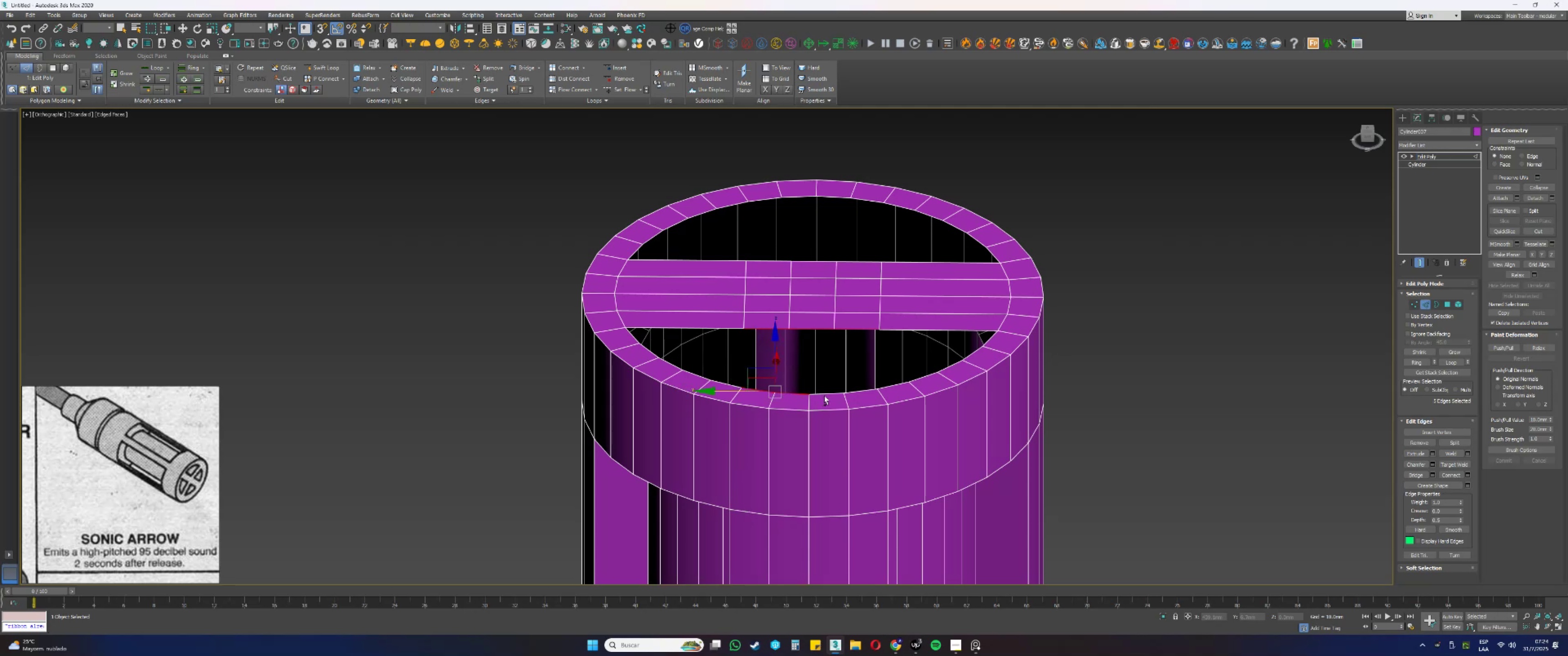 
left_click([828, 393])
 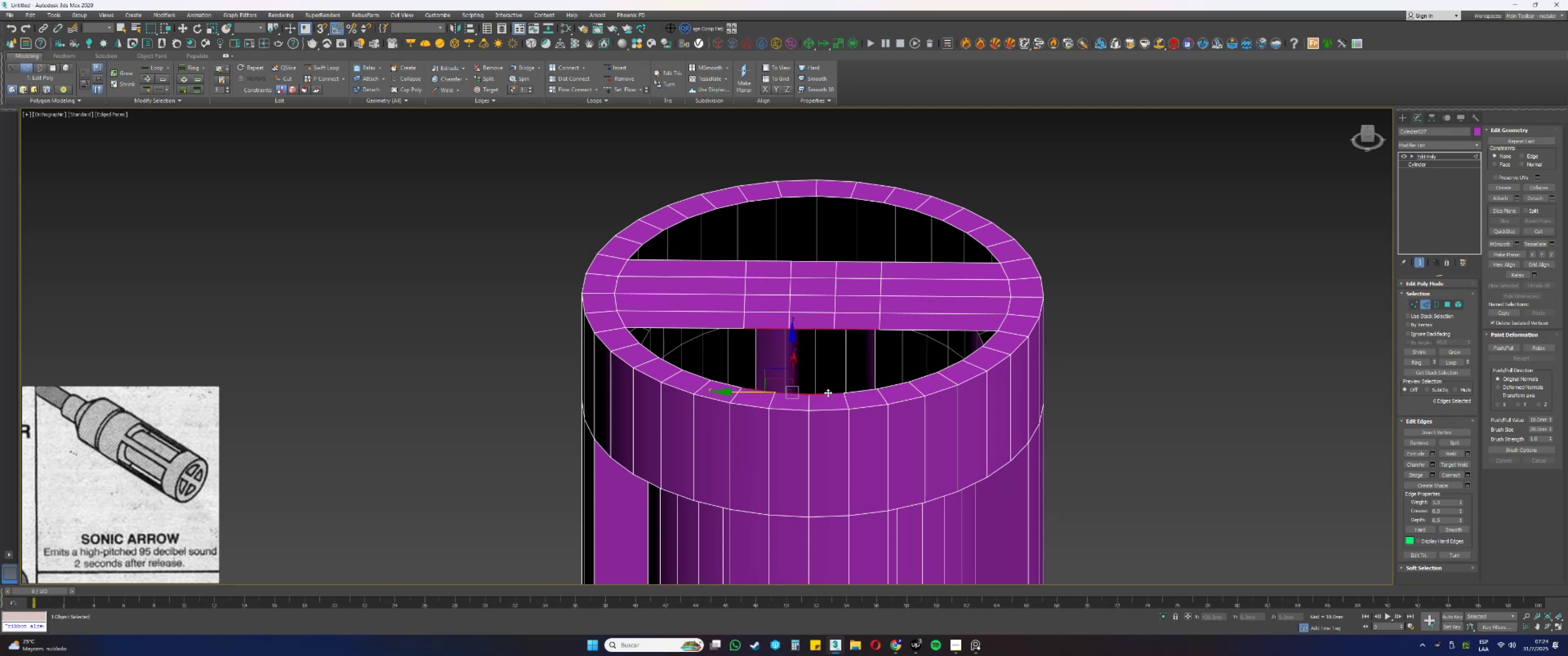 
hold_key(key=ControlLeft, duration=0.69)
 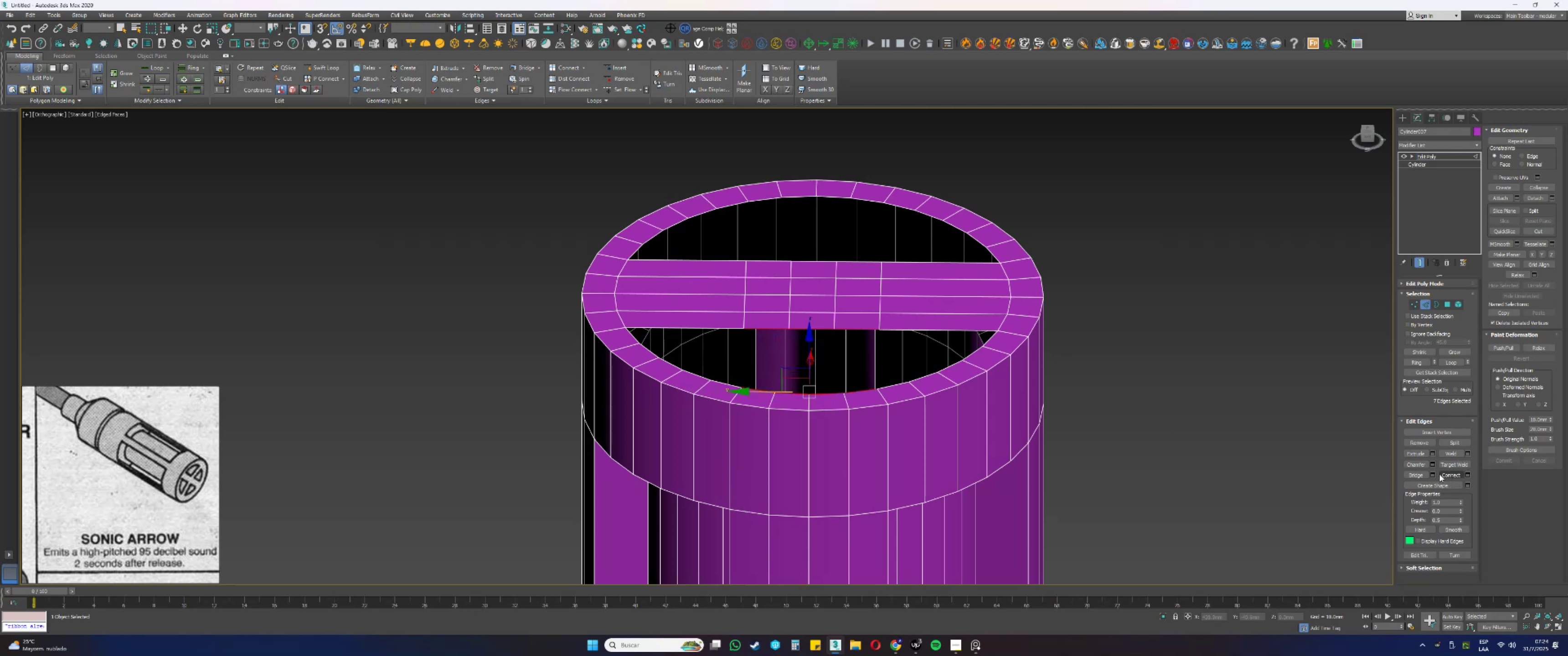 
left_click([1421, 476])
 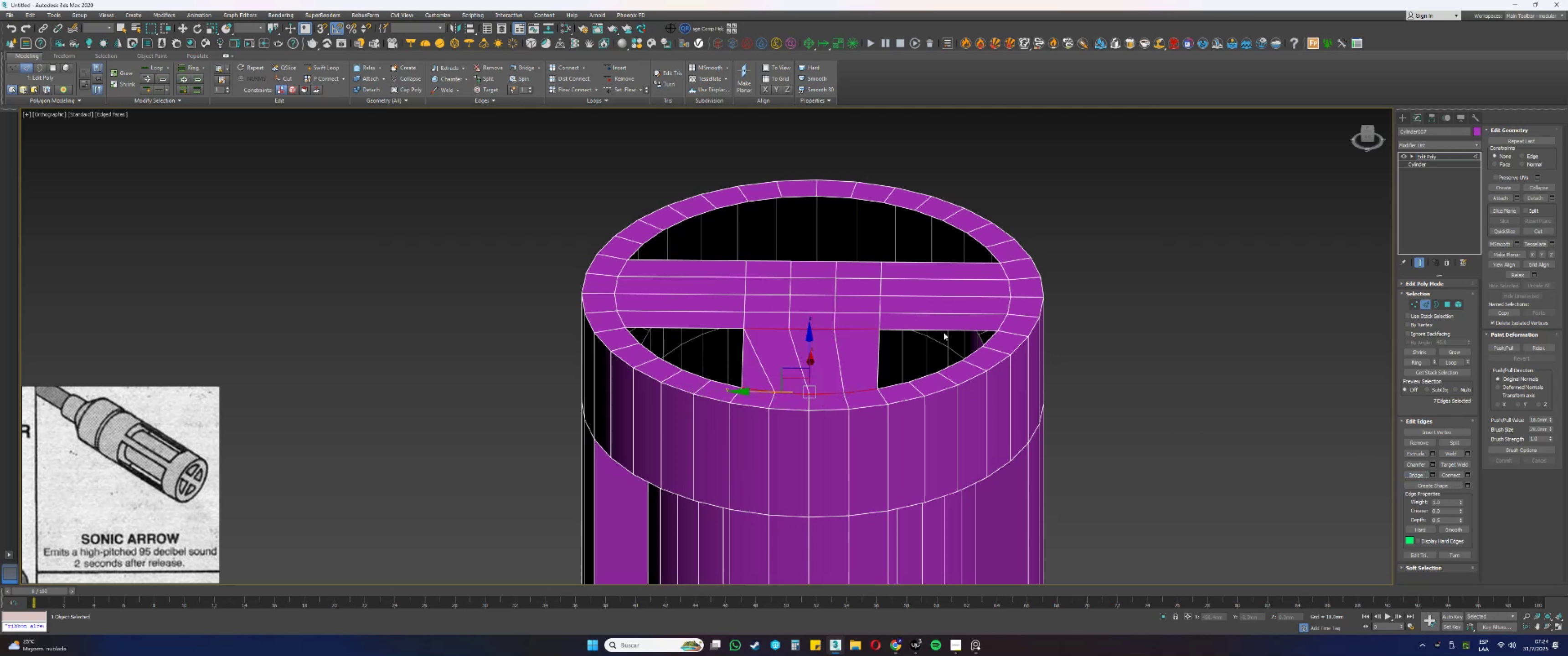 
hold_key(key=AltLeft, duration=0.73)
 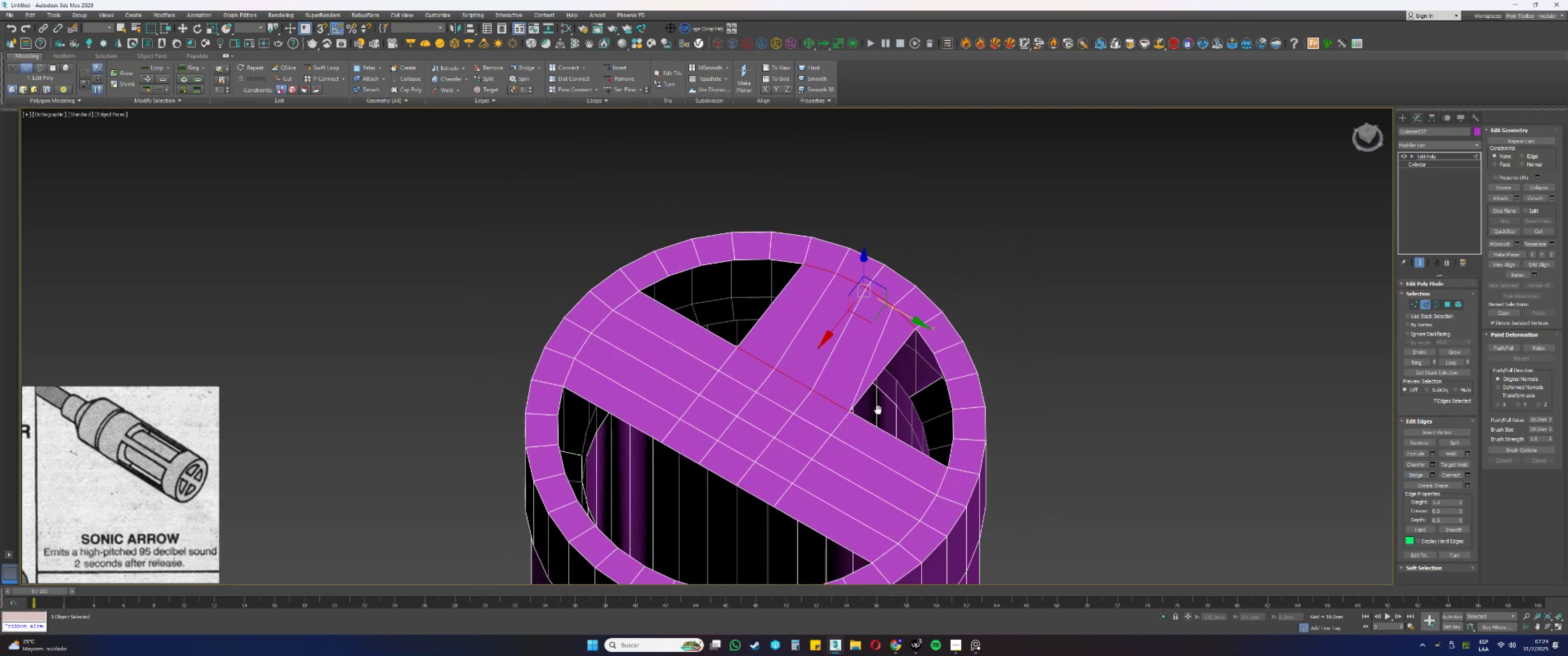 
key(Alt+AltLeft)
 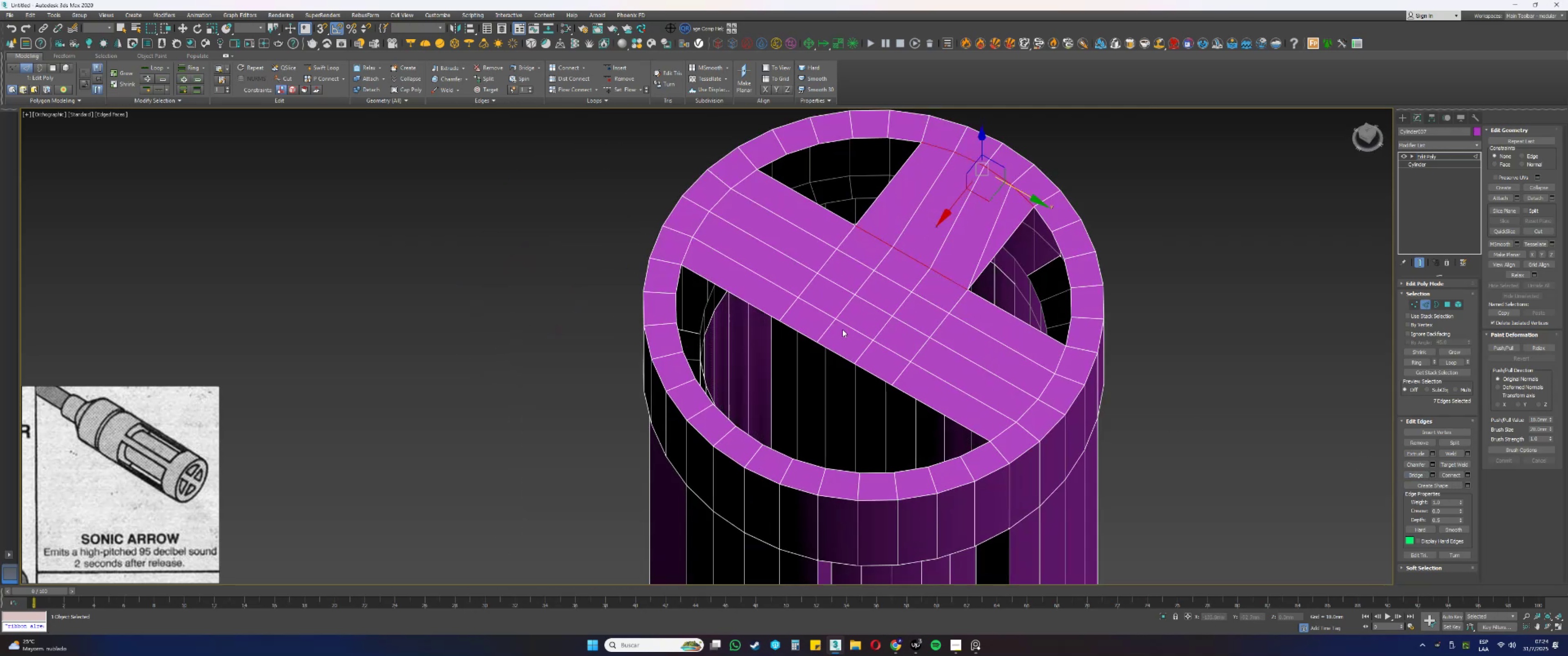 
hold_key(key=AltLeft, duration=0.48)
 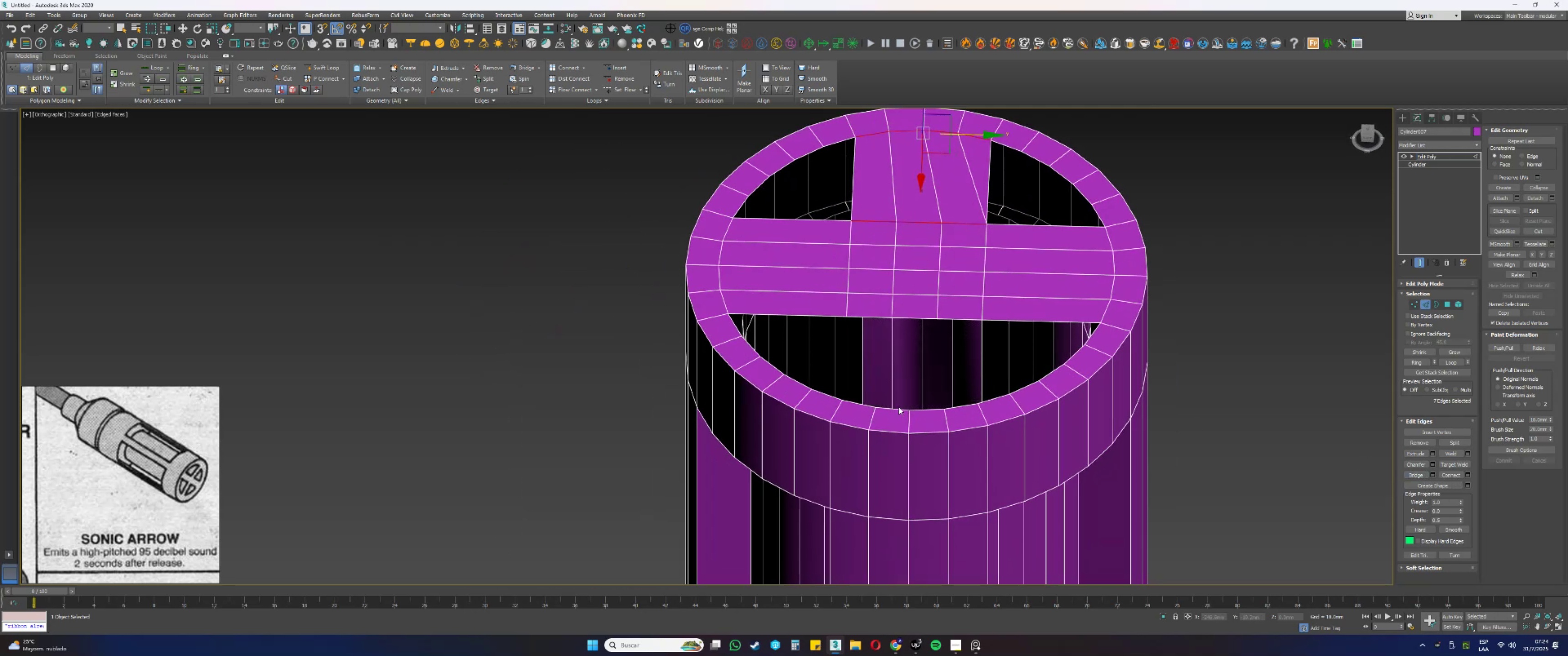 
left_click([894, 409])
 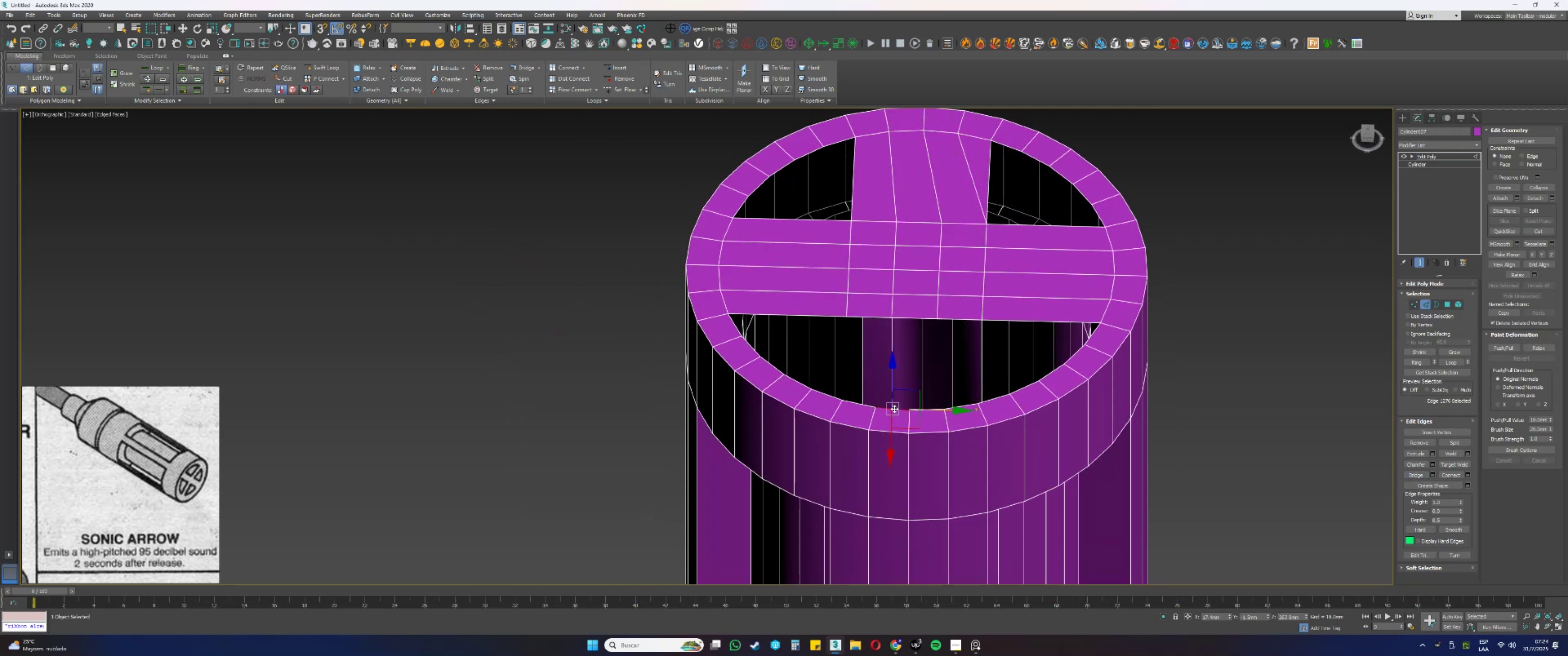 
hold_key(key=ControlLeft, duration=1.53)
double_click([862, 403])
 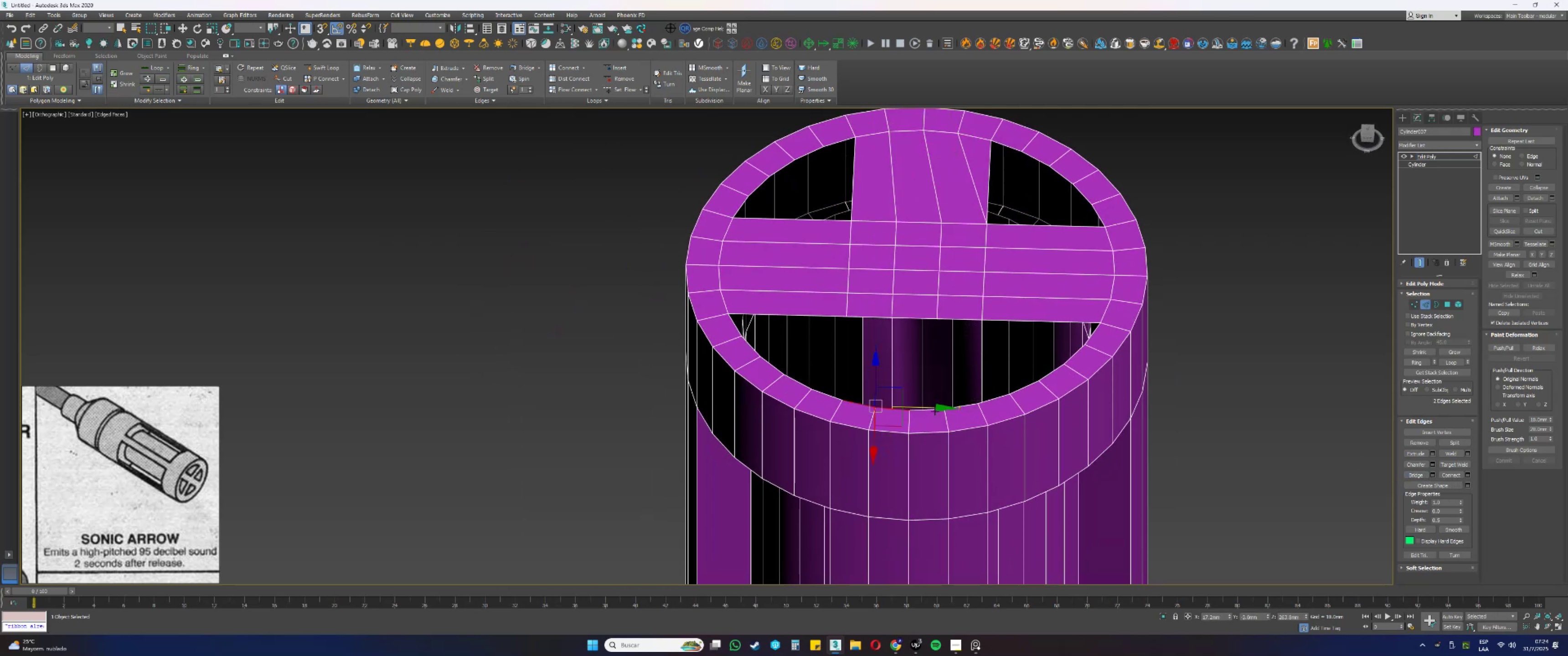 
left_click([935, 410])
 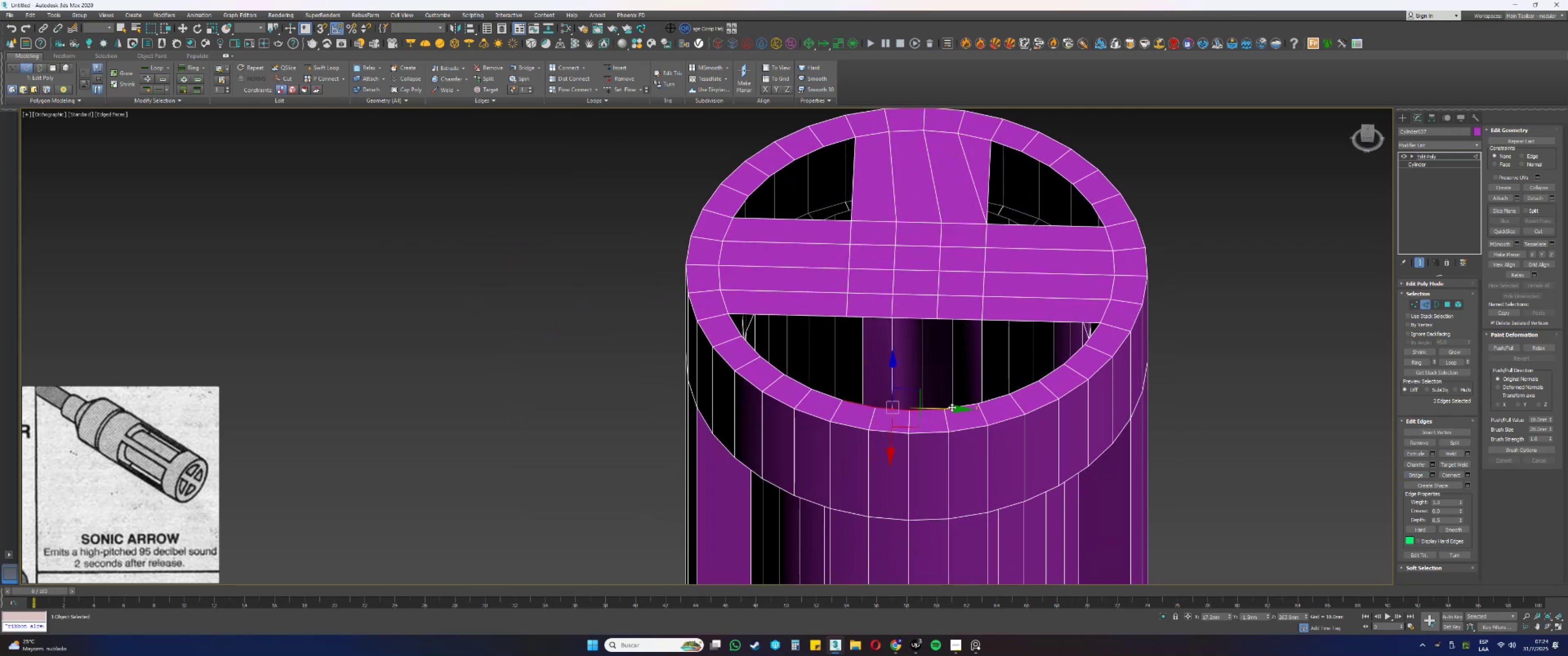 
hold_key(key=ControlLeft, duration=1.52)
left_click([958, 407])
 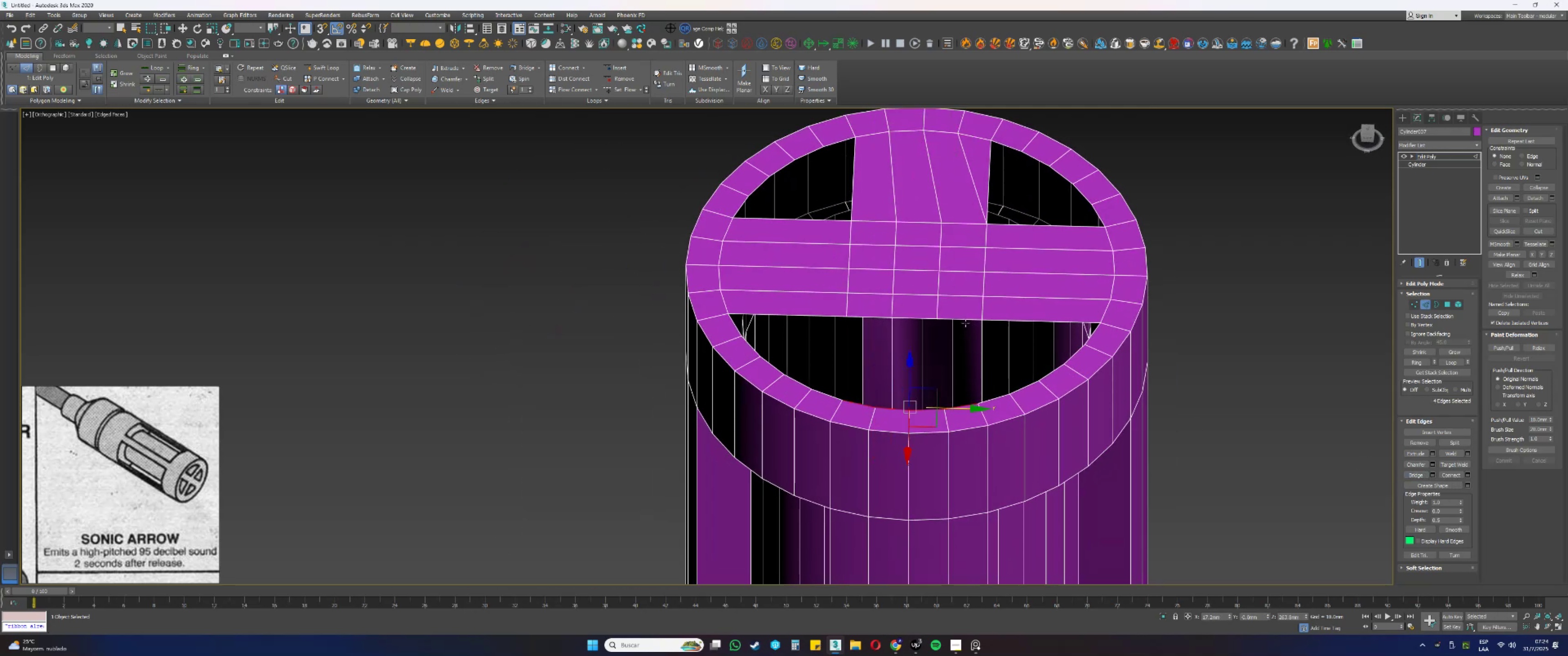 
left_click([963, 321])
 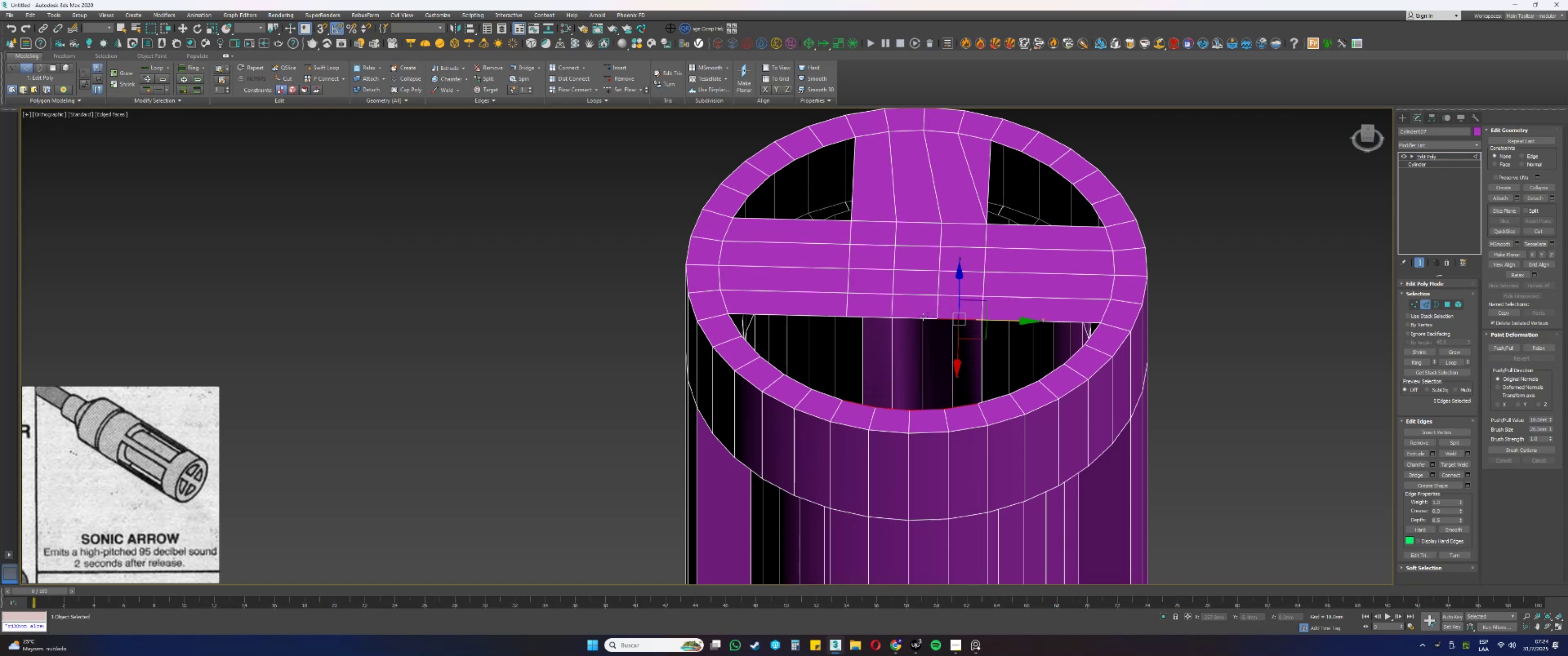 
left_click([920, 317])
 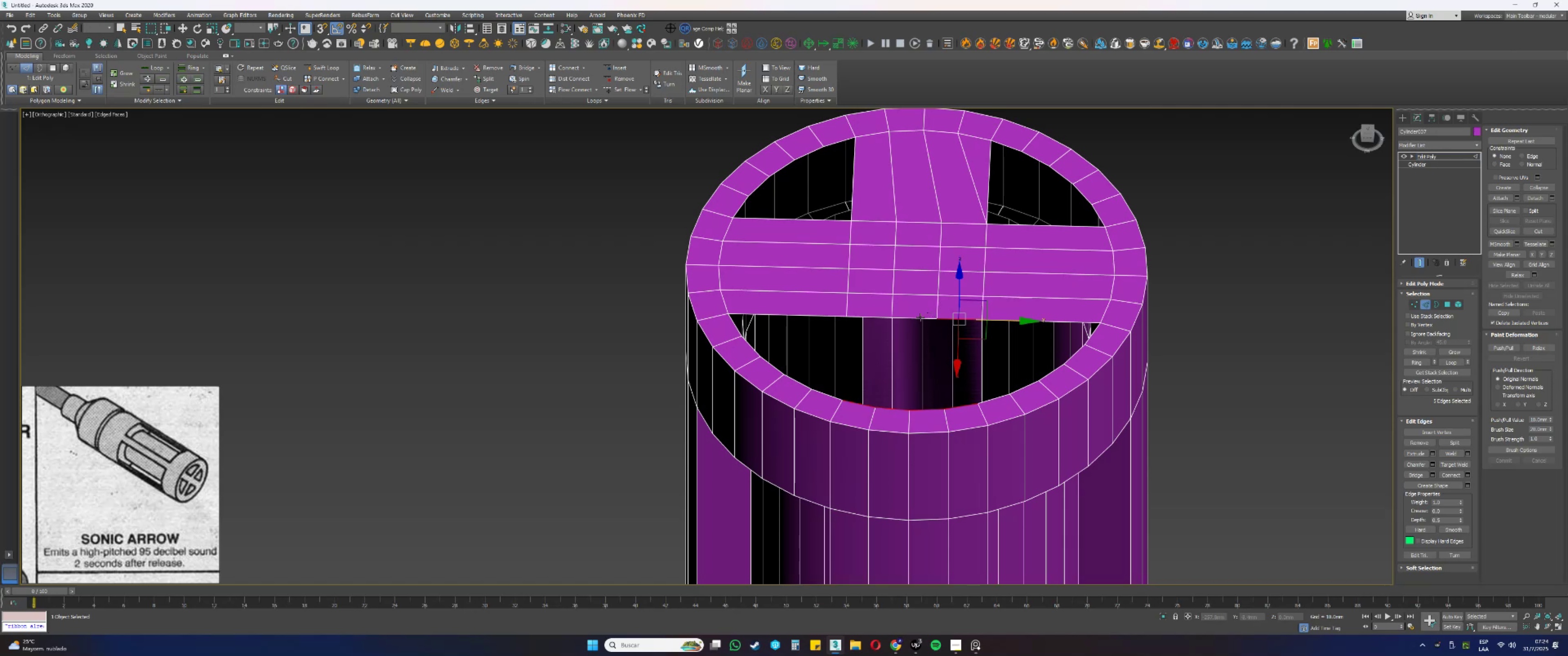 
hold_key(key=ControlLeft, duration=0.86)
left_click([880, 318])
 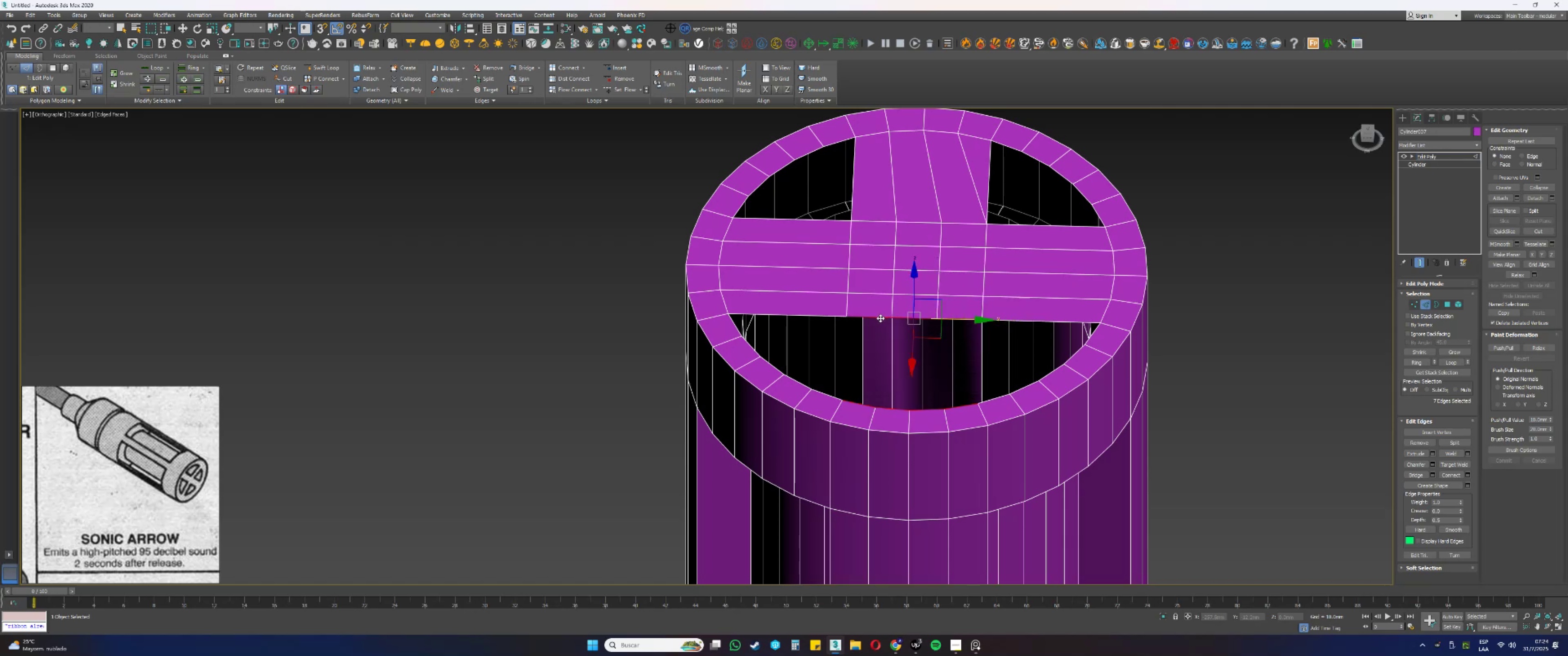 
hold_key(key=AltLeft, duration=0.35)
 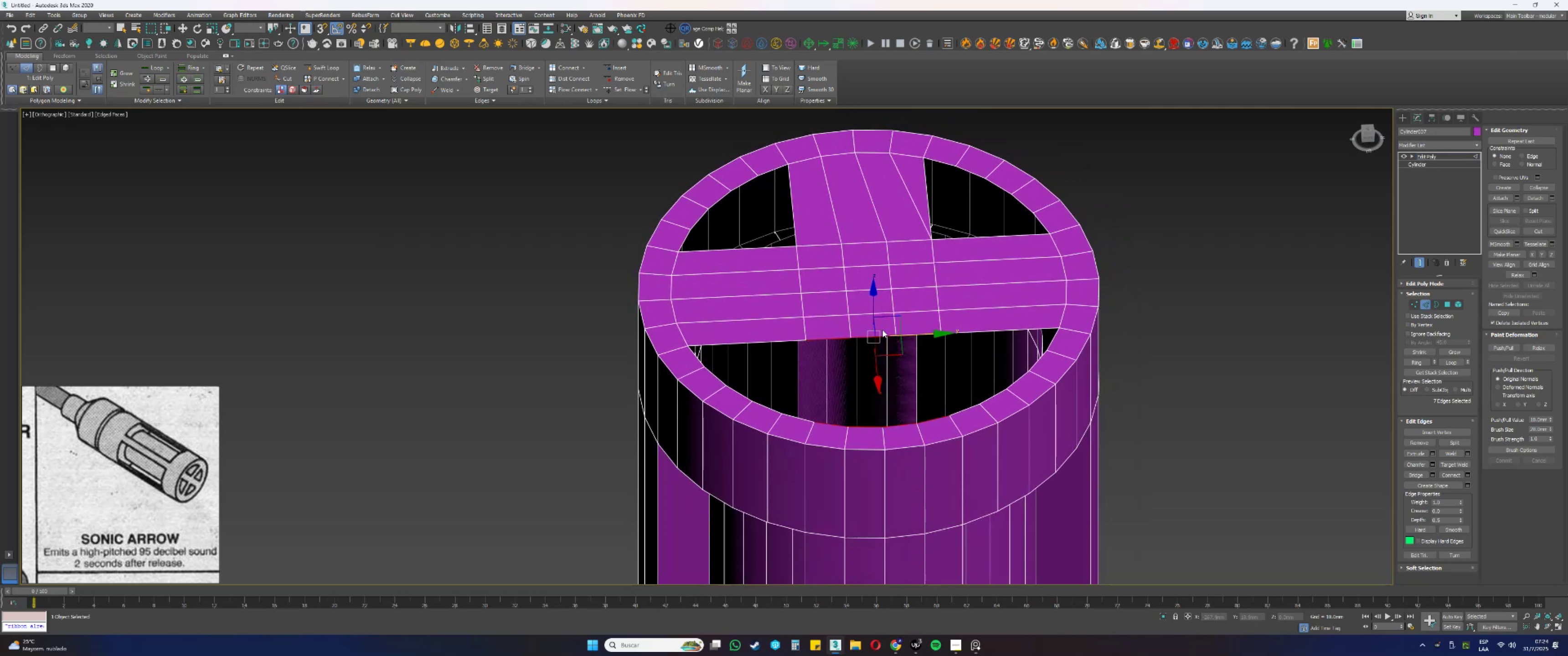 
hold_key(key=AltLeft, duration=0.78)
 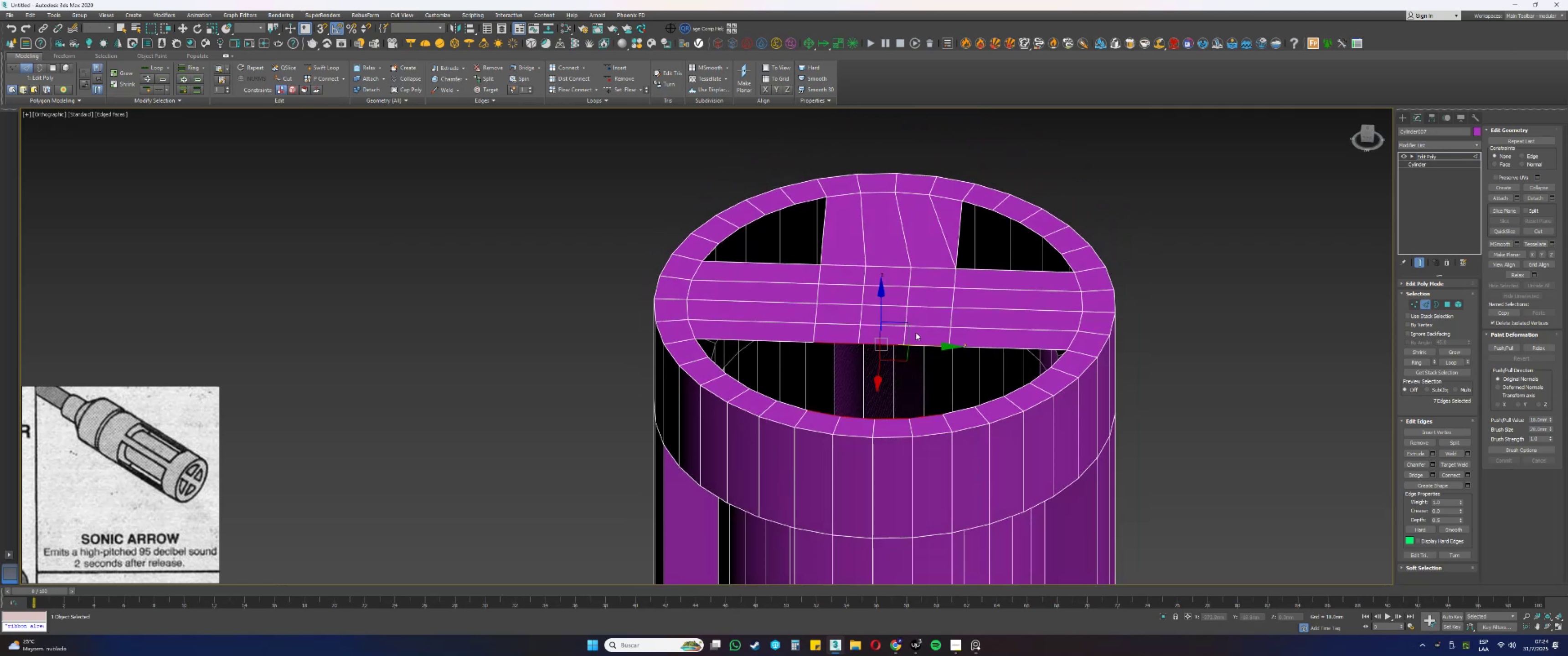 
key(Q)
 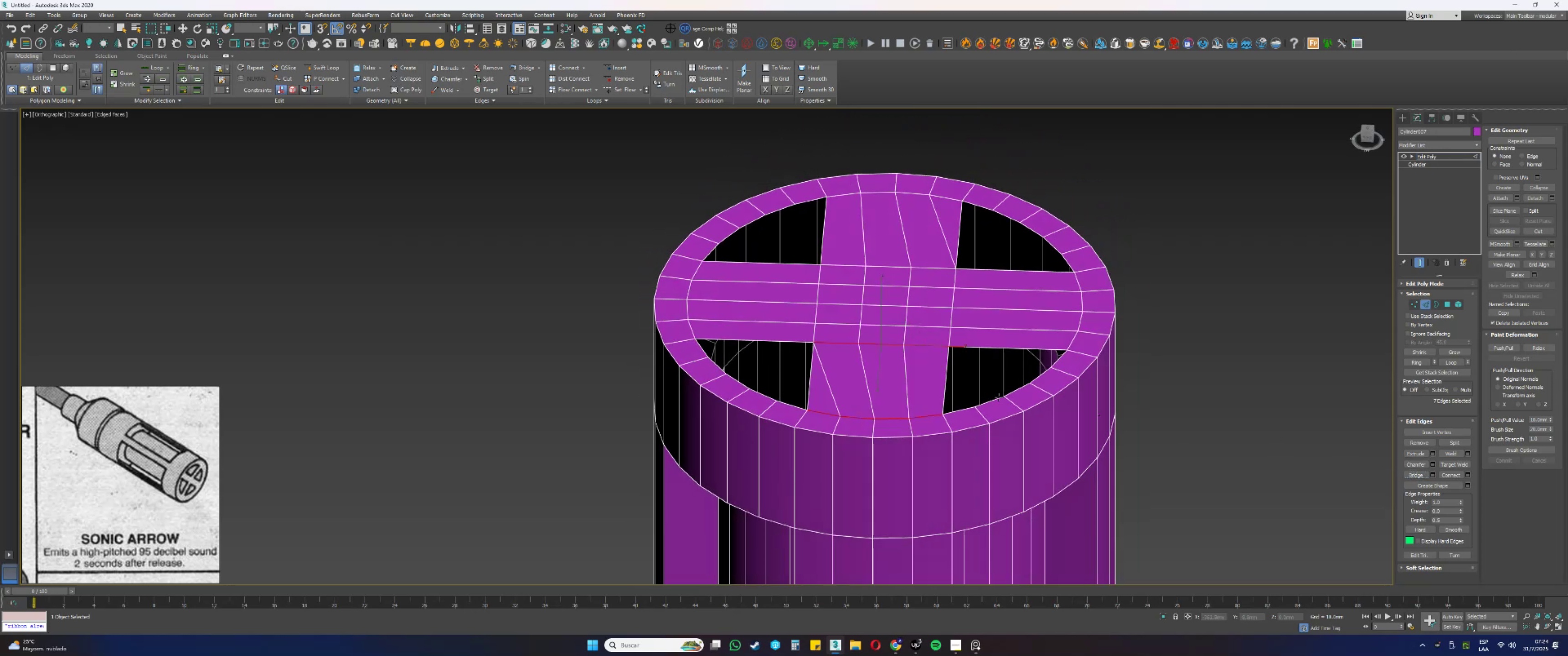 
key(Control+ControlLeft)
 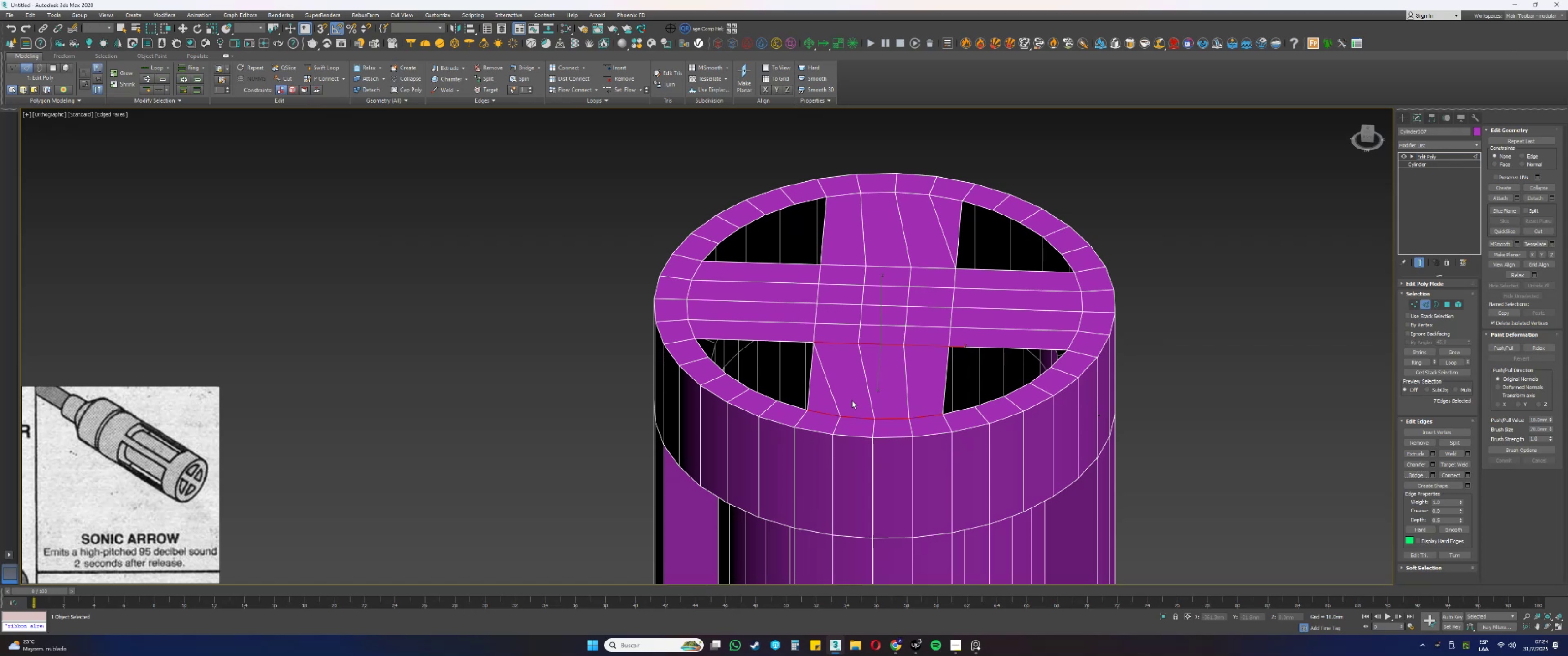 
key(Control+Z)
 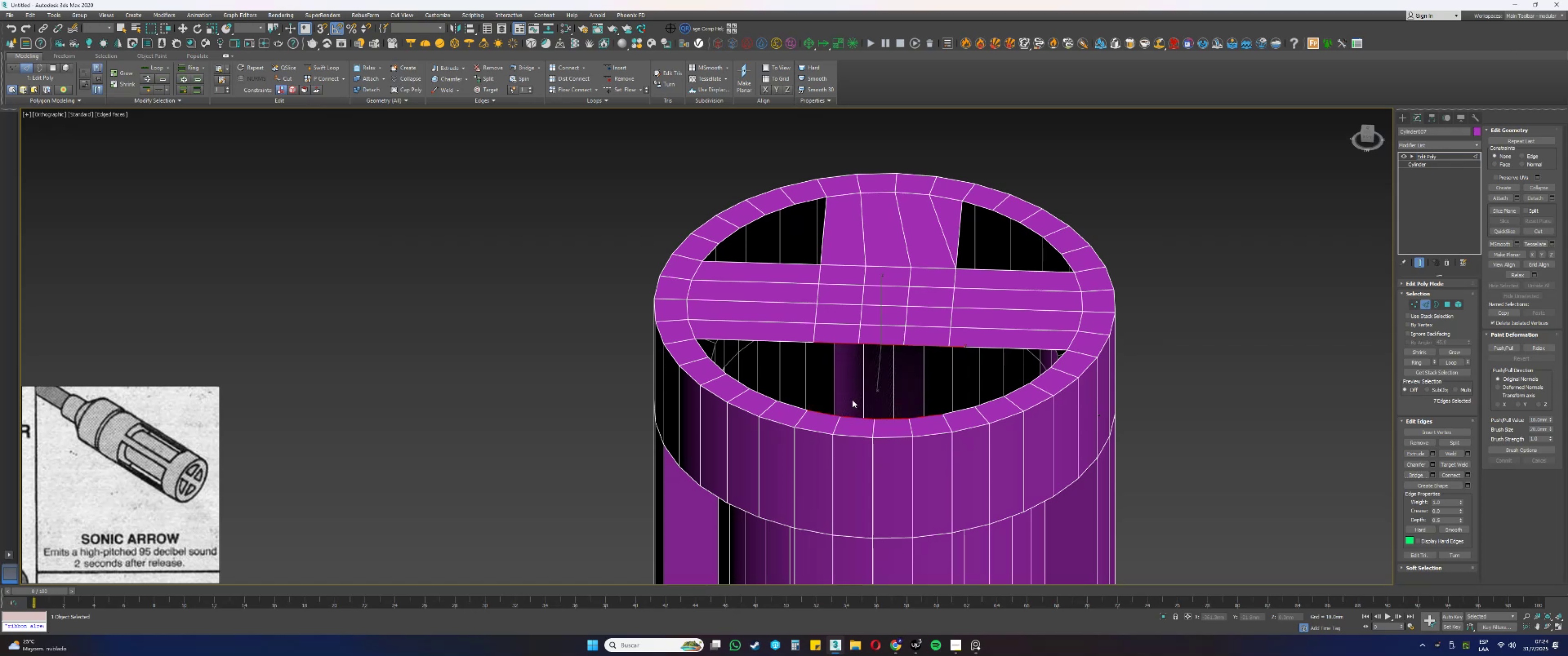 
key(Control+Z)
 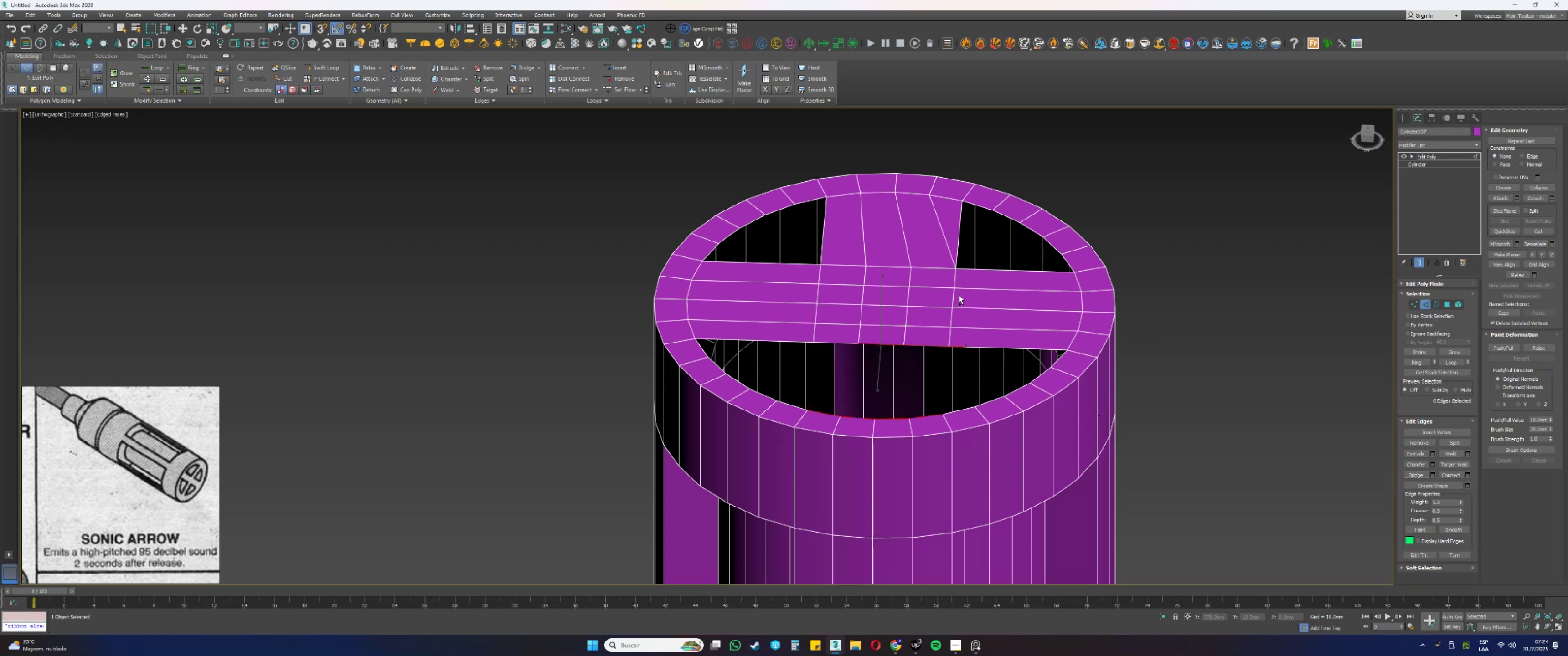 
key(Control+Z)
 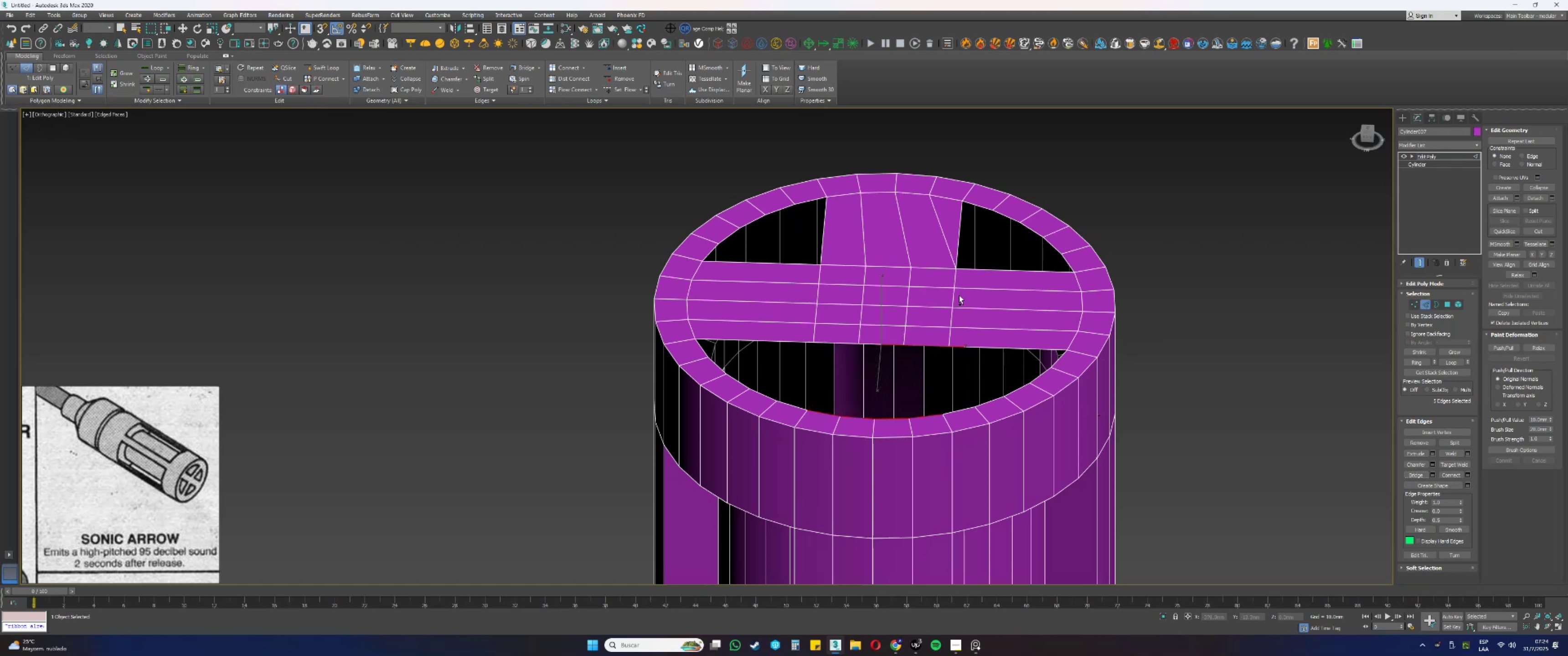 
key(Control+Z)
 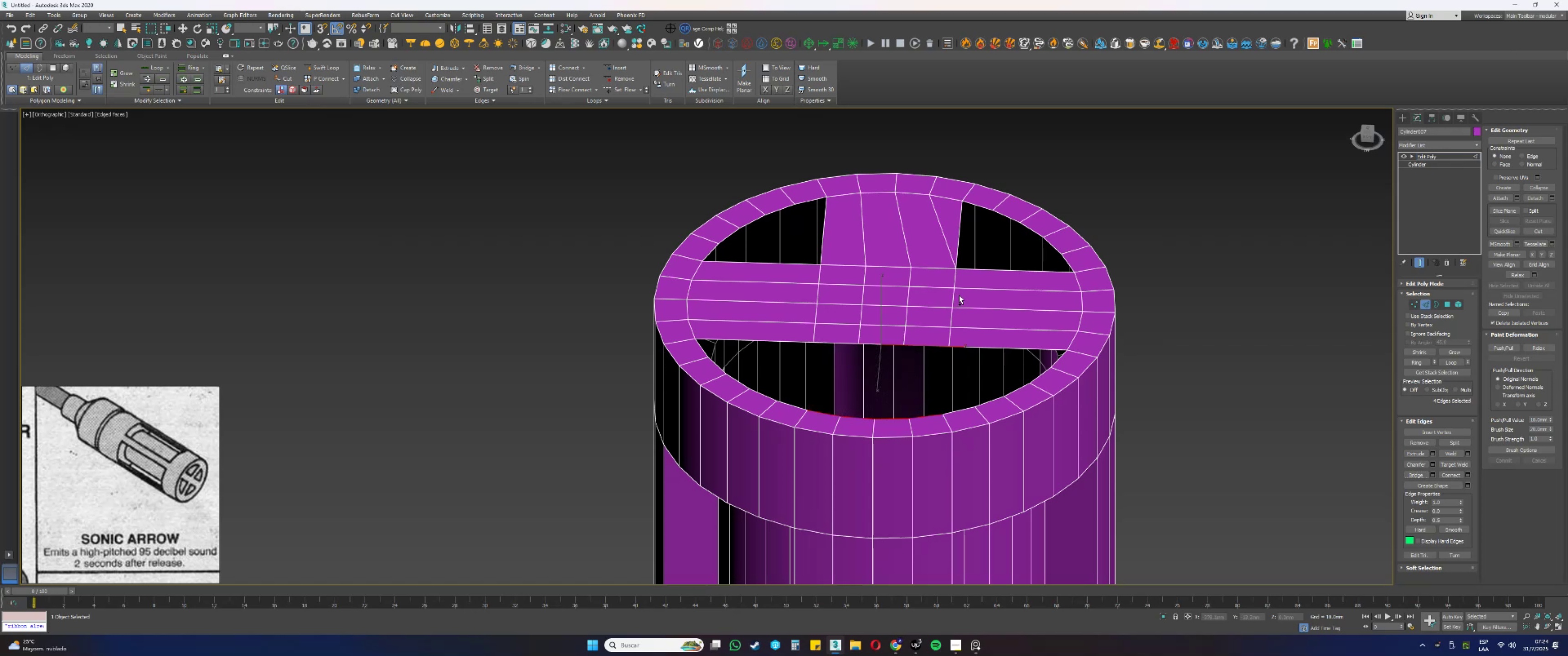 
key(Control+Z)
 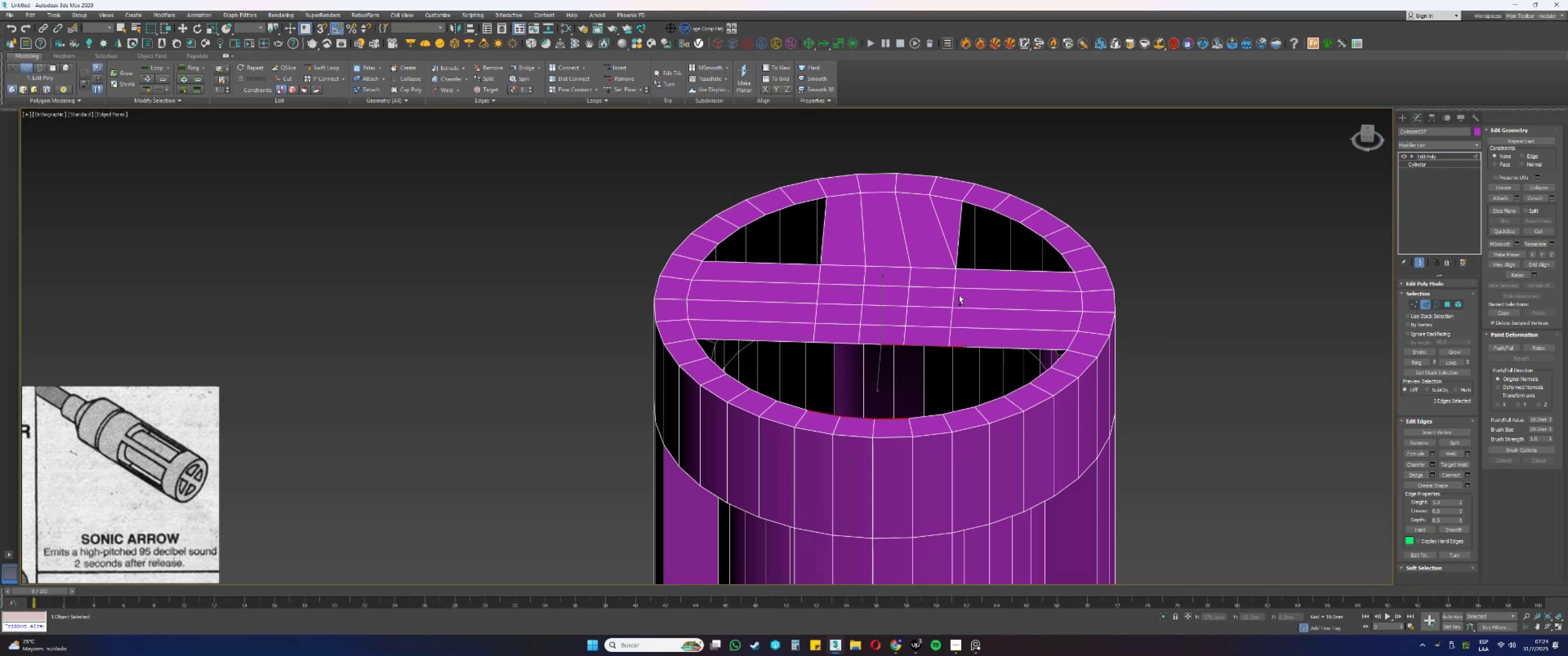 
key(Control+Z)
 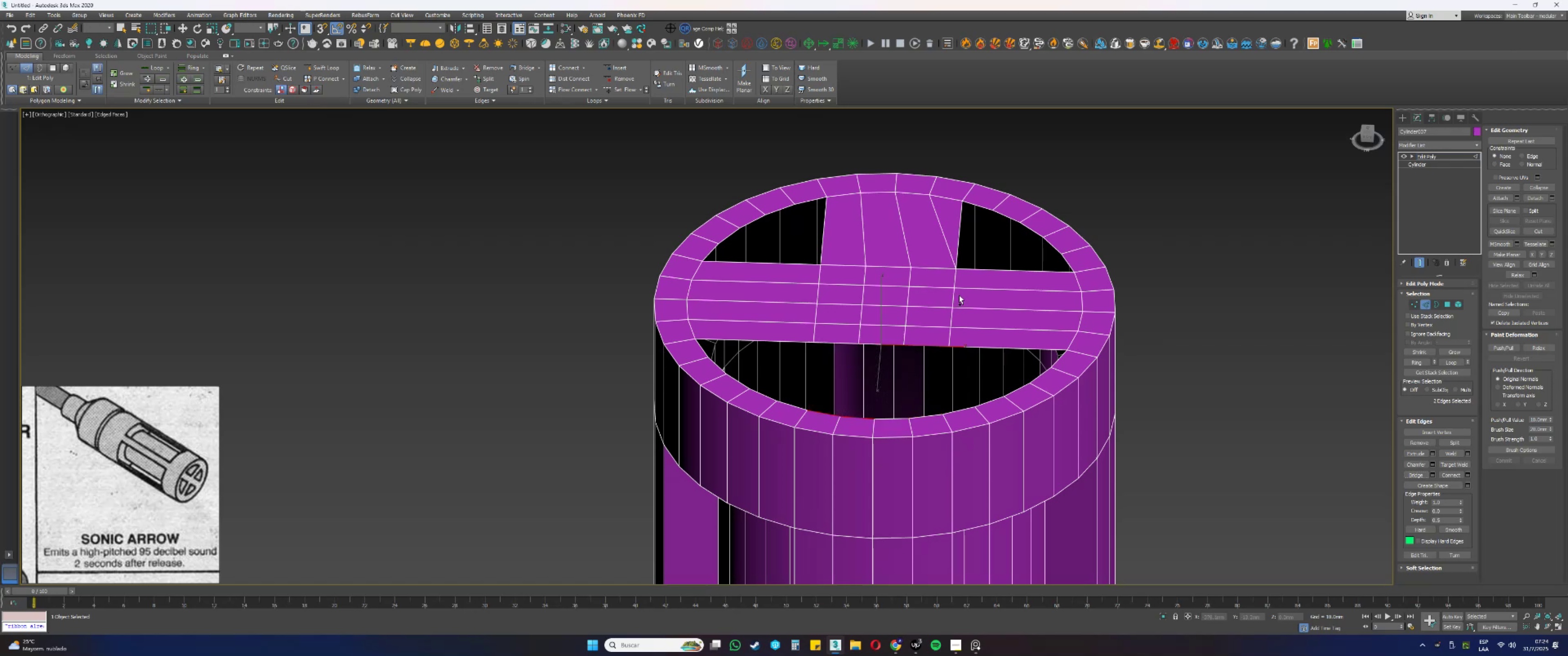 
key(Control+Z)
 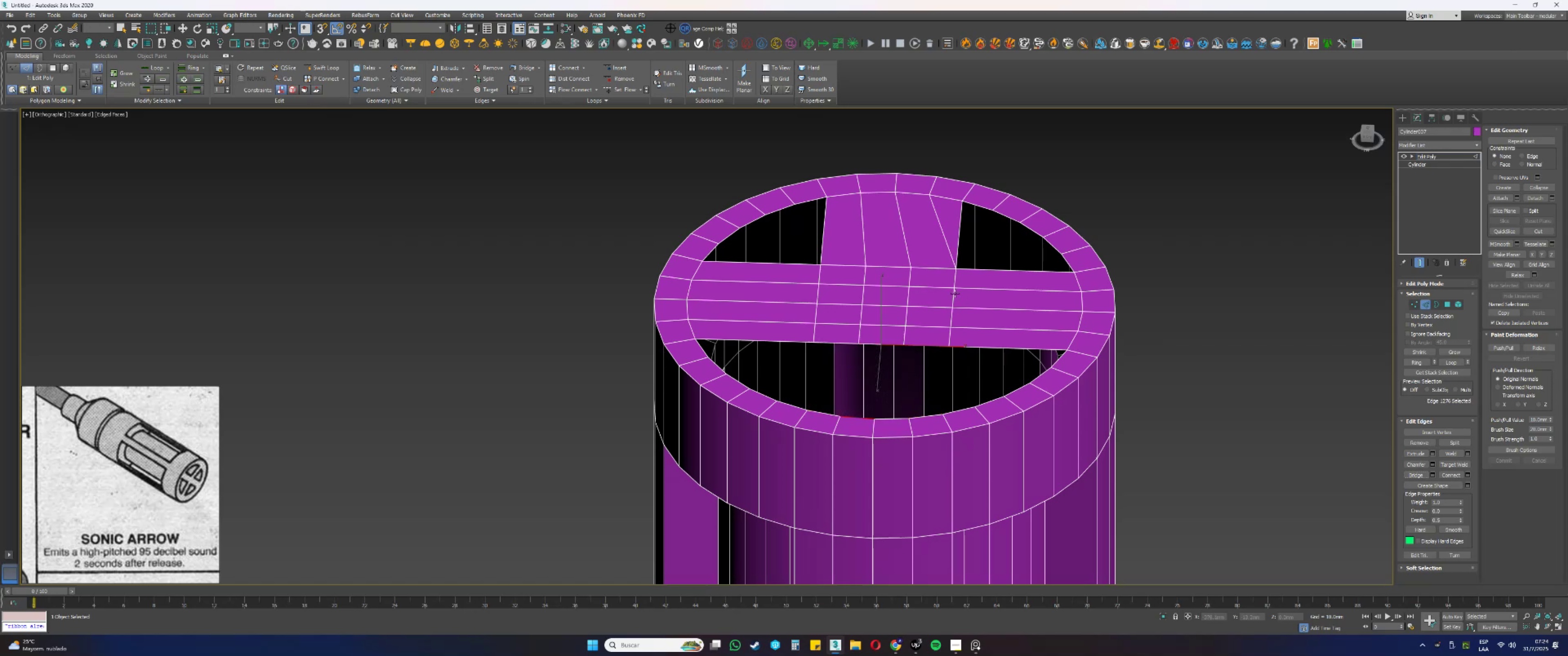 
key(Control+Z)
 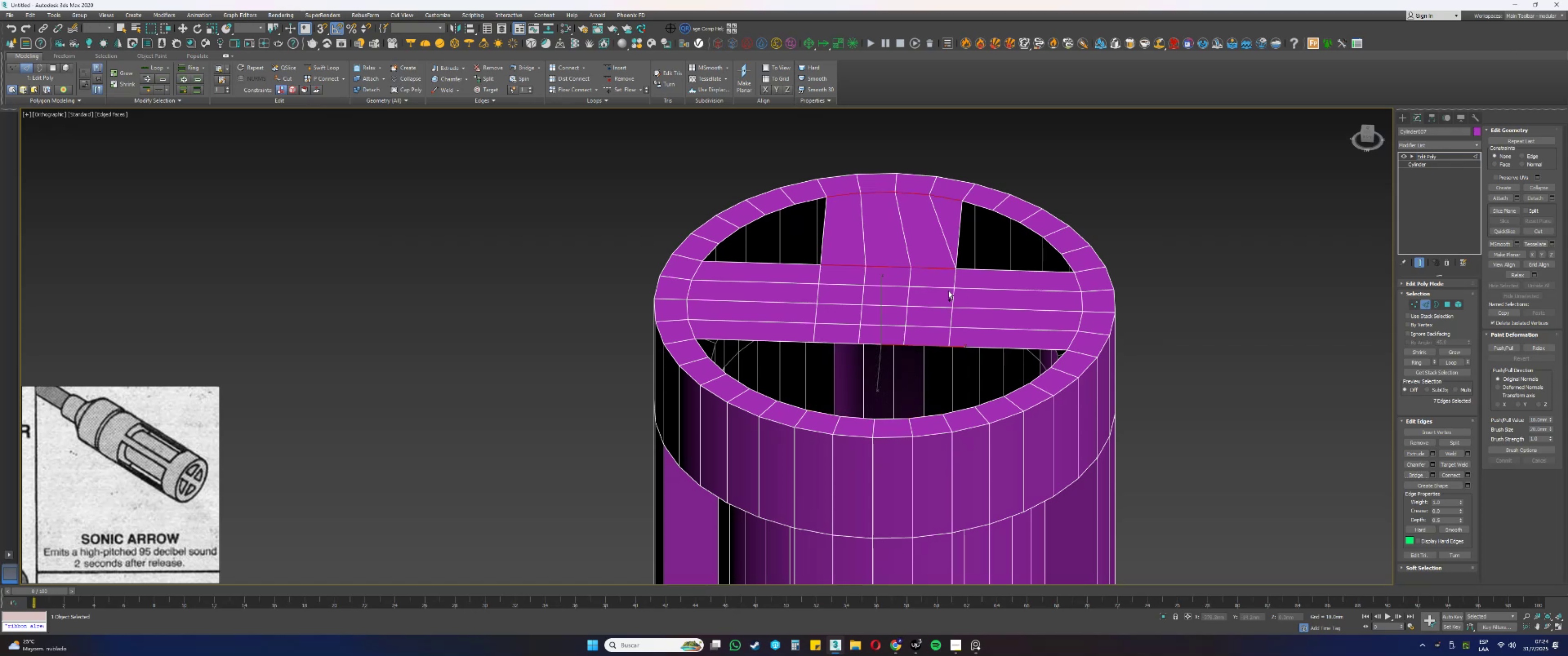 
key(Control+Z)
 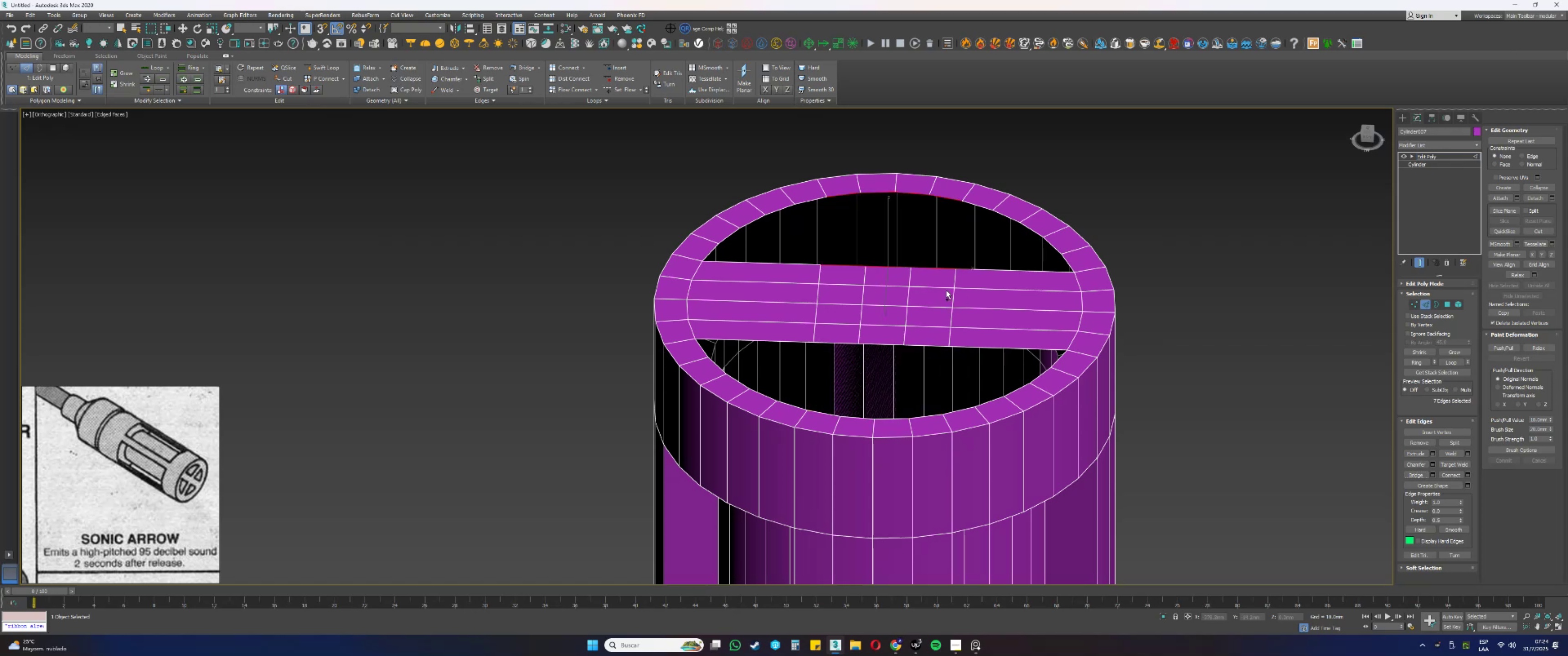 
key(Control+Z)
 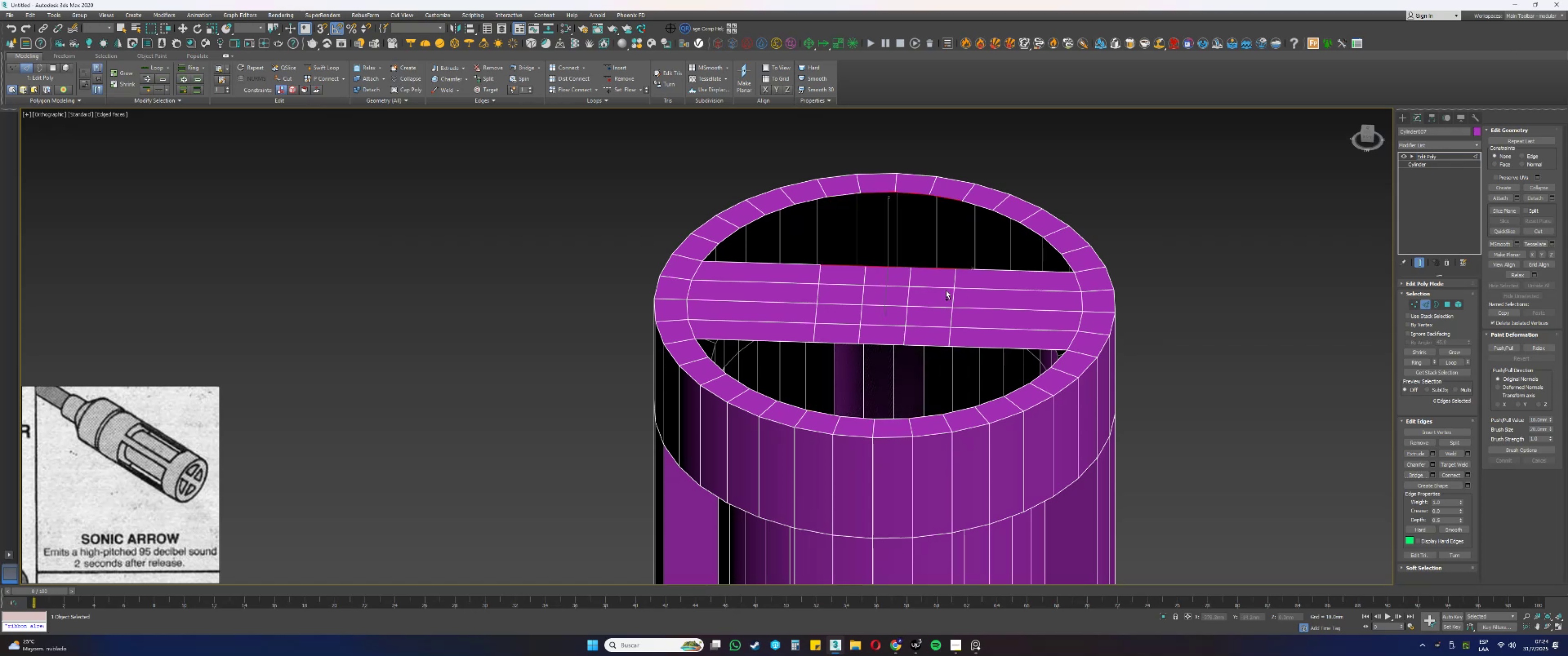 
key(Control+Z)
 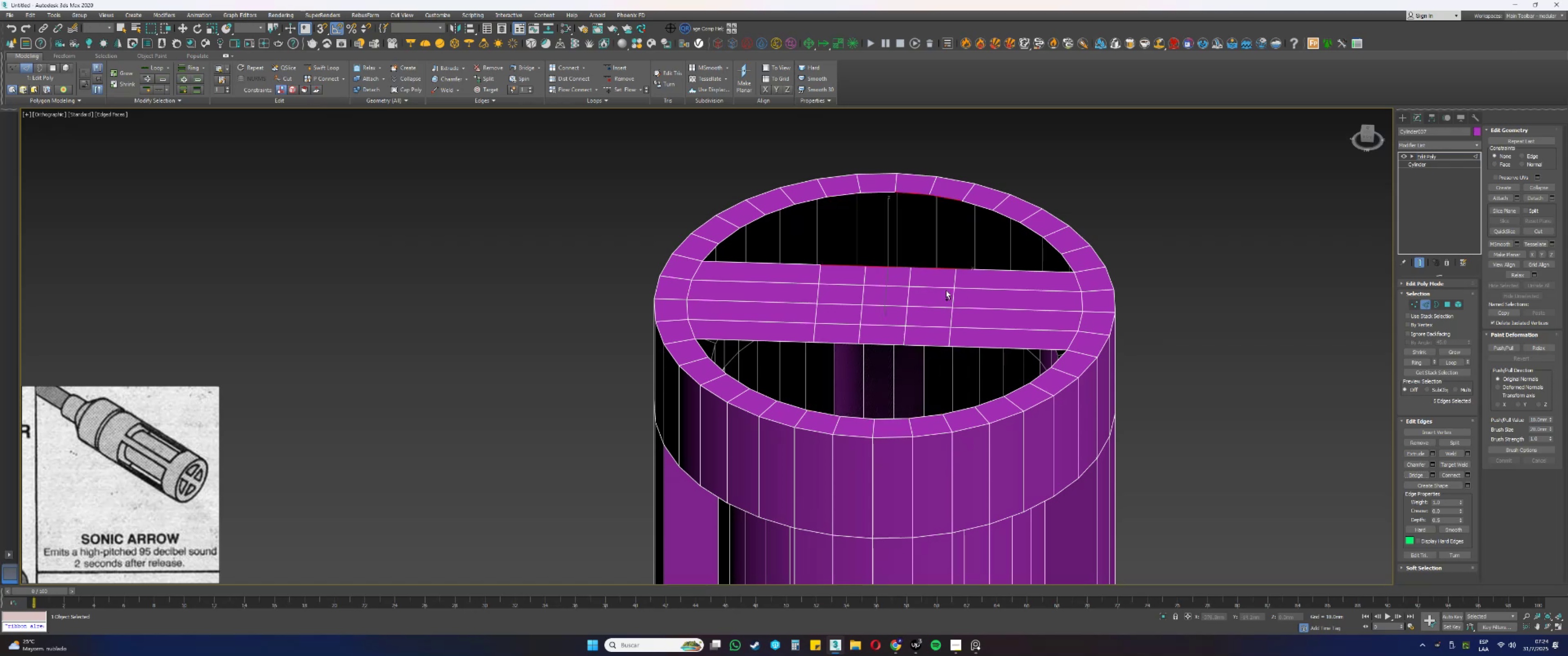 
key(Control+Z)
 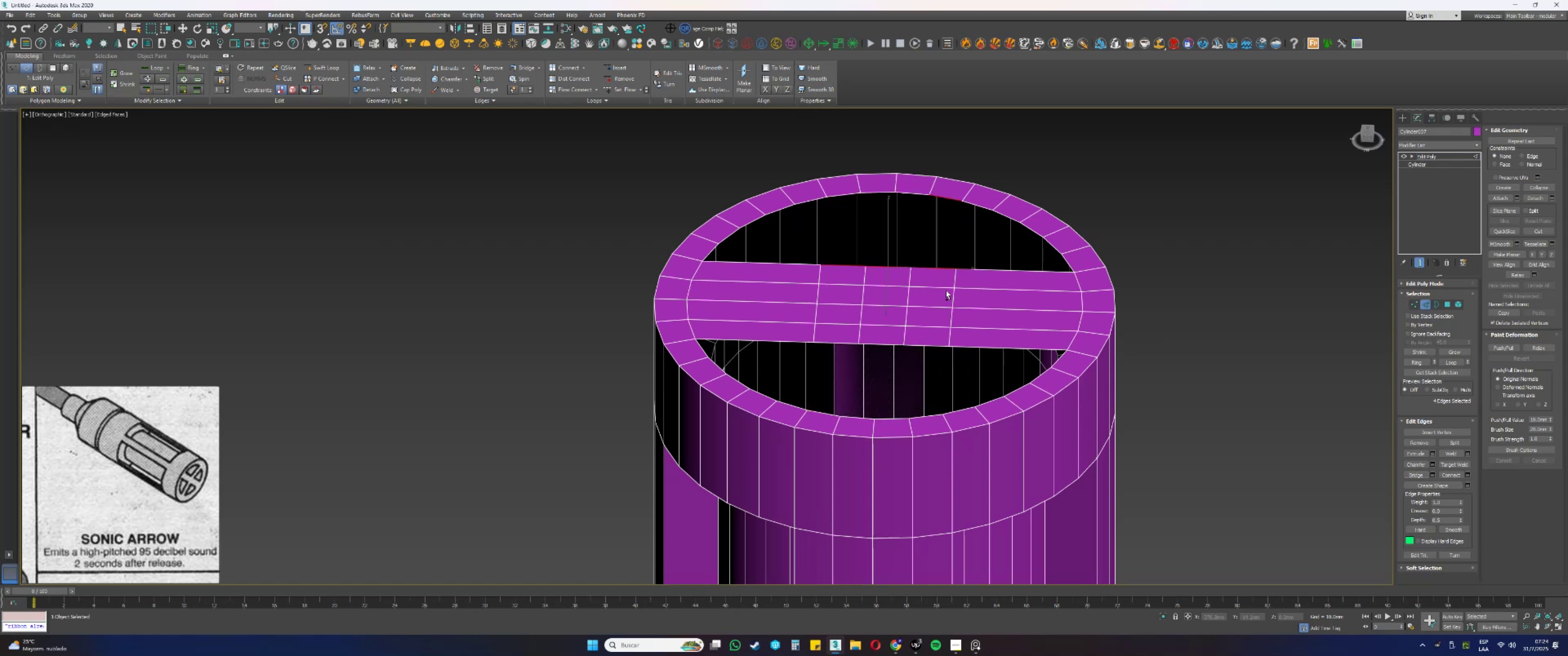 
key(Control+Z)
 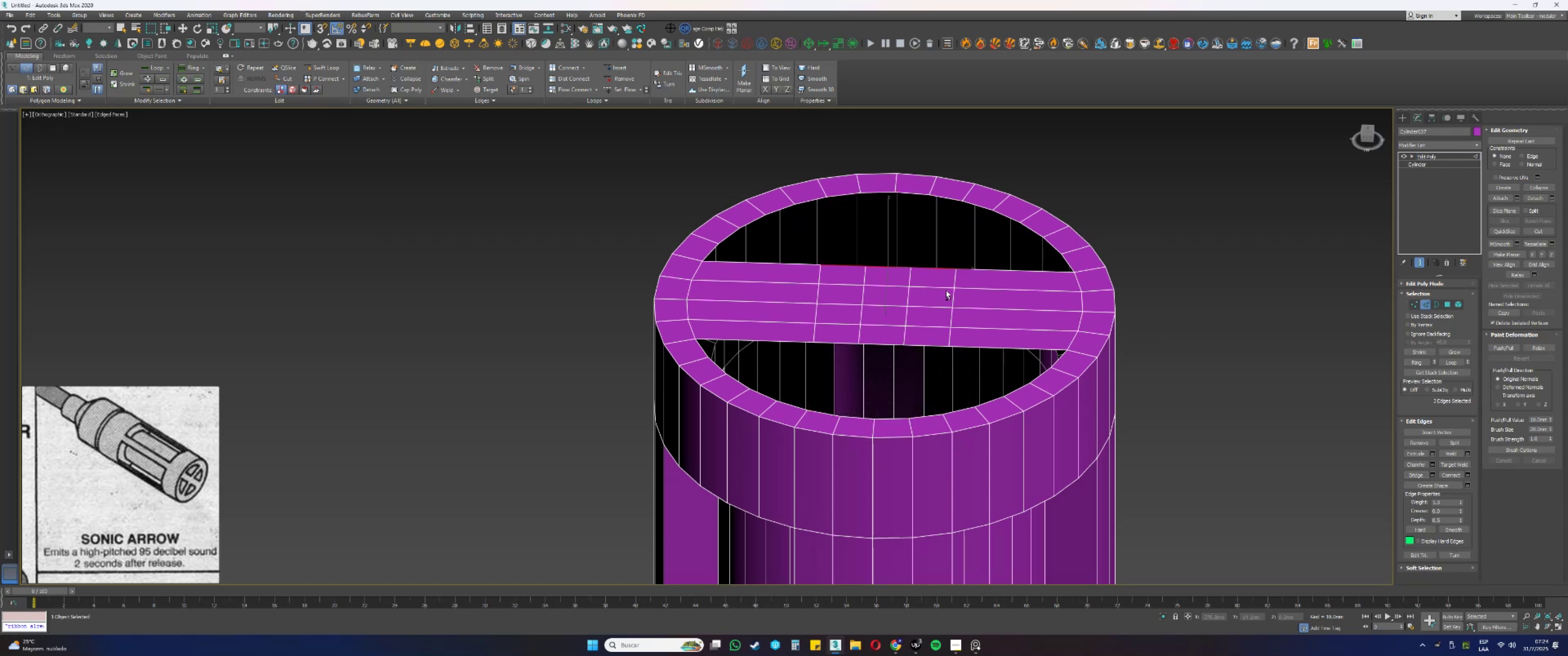 
key(Control+Z)
 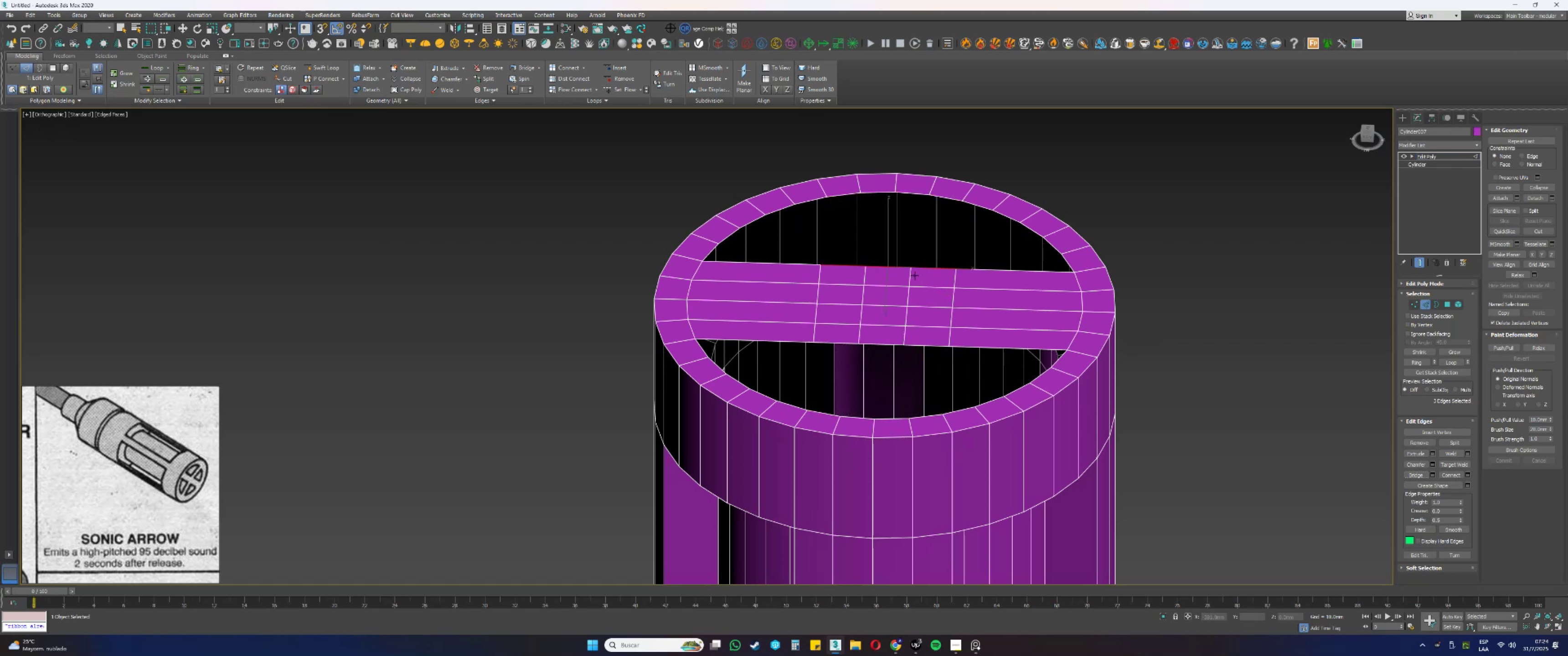 
double_click([908, 277])
 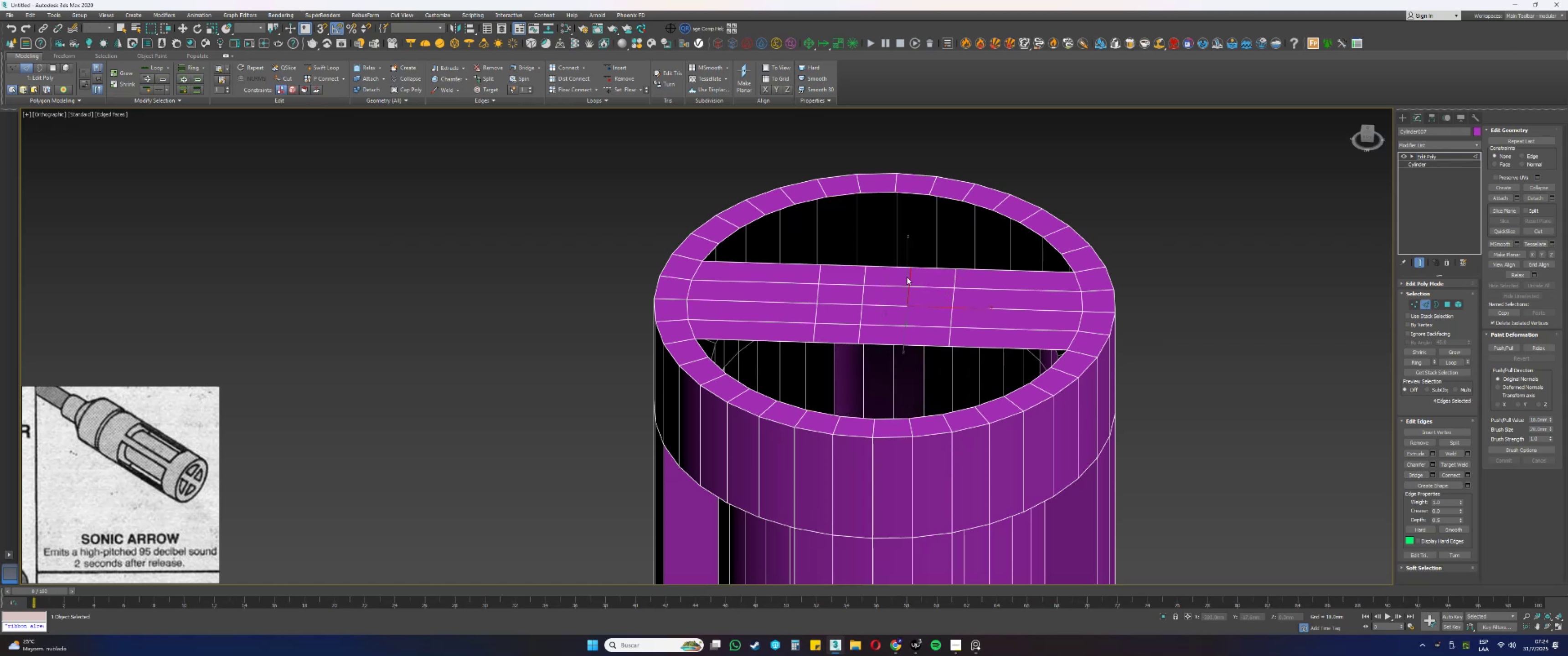 
hold_key(key=ControlLeft, duration=0.63)
double_click([865, 274])
 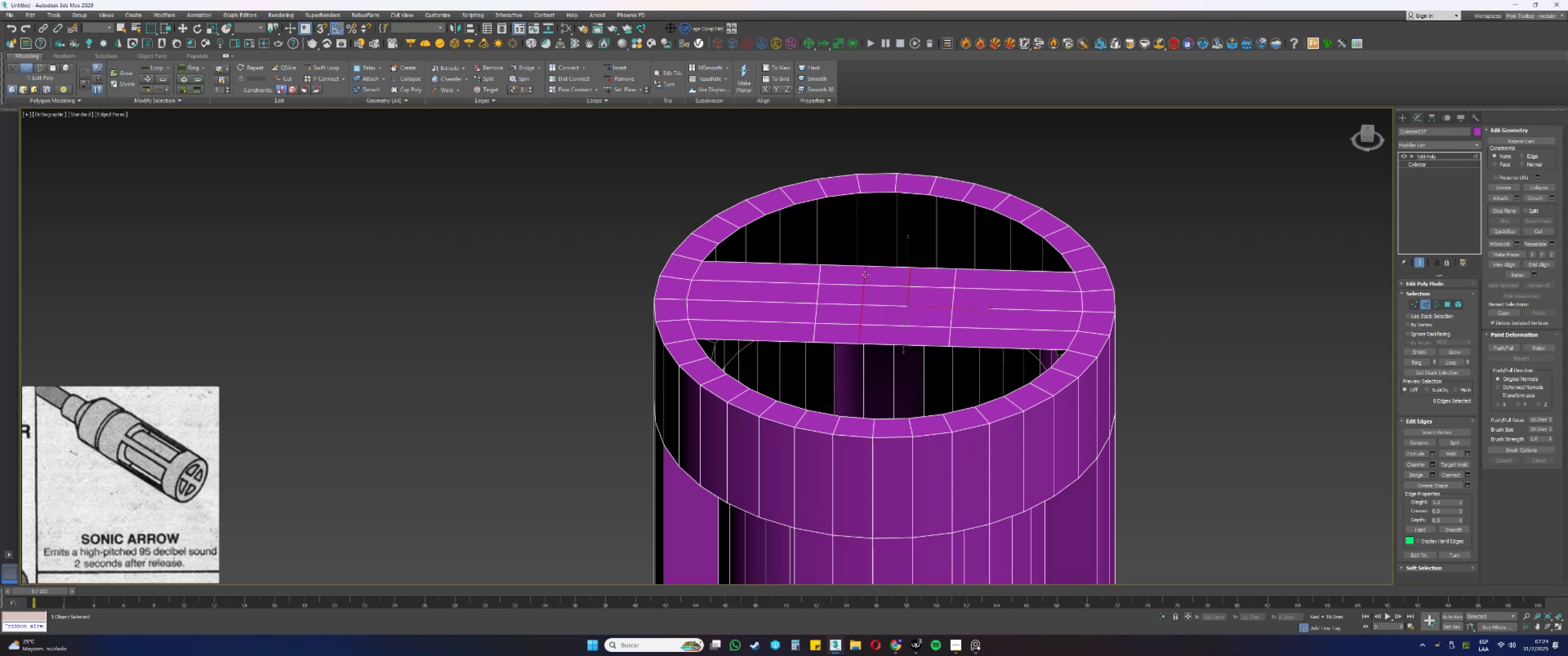 
key(Control+Backspace)
 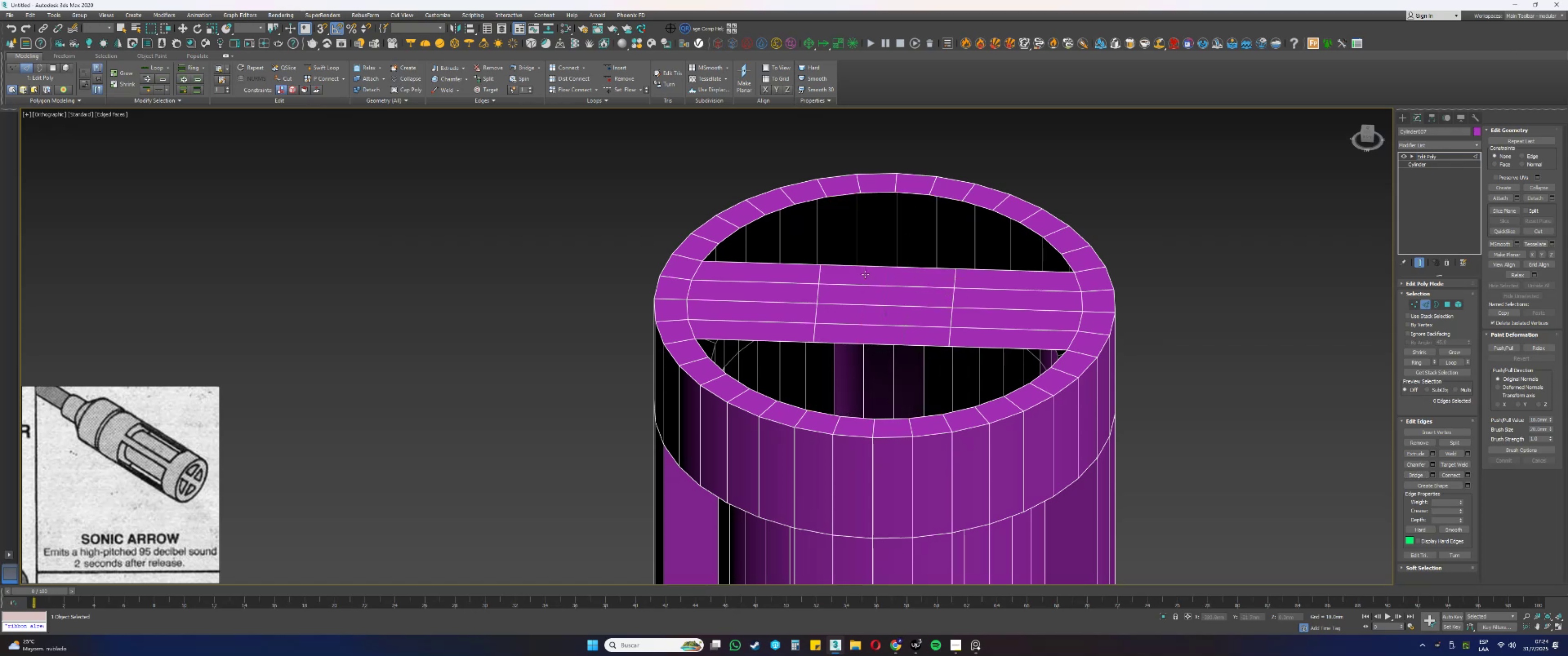 
left_click([879, 266])
 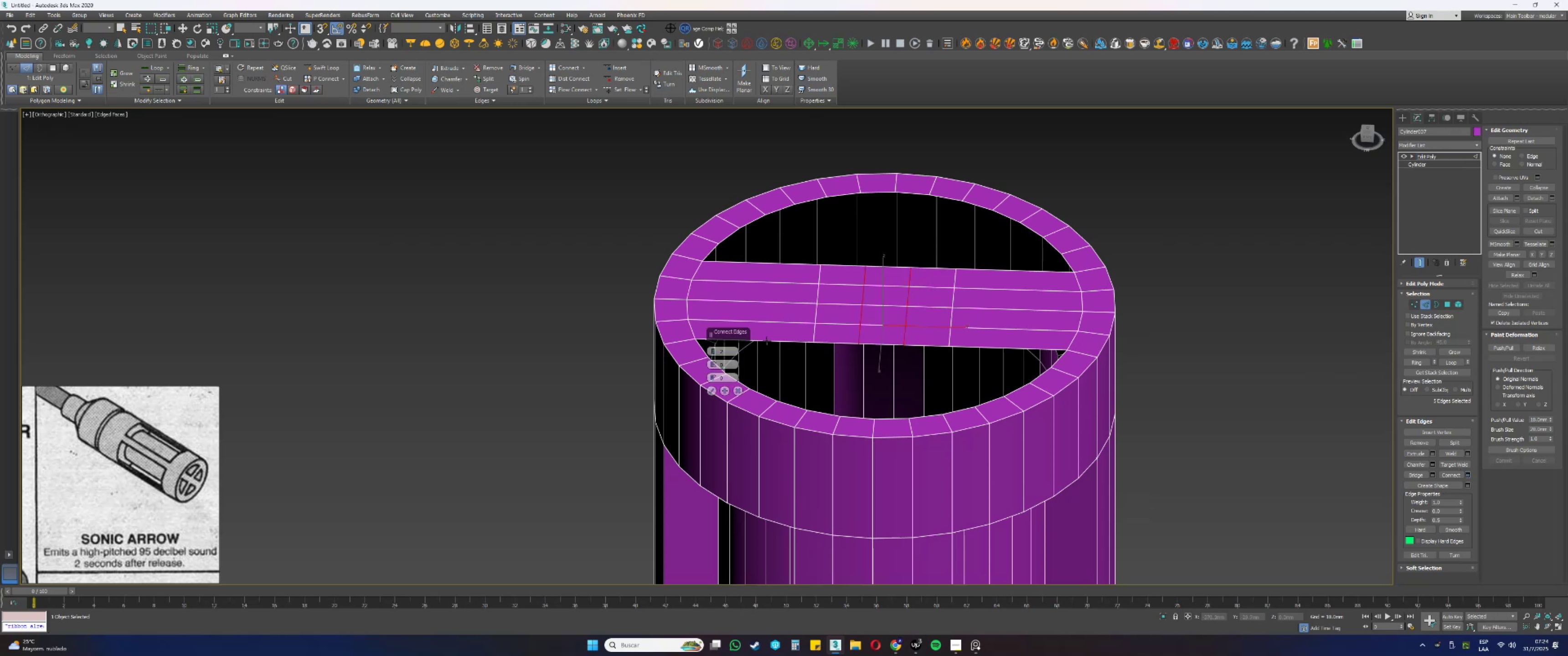 
left_click([713, 350])
 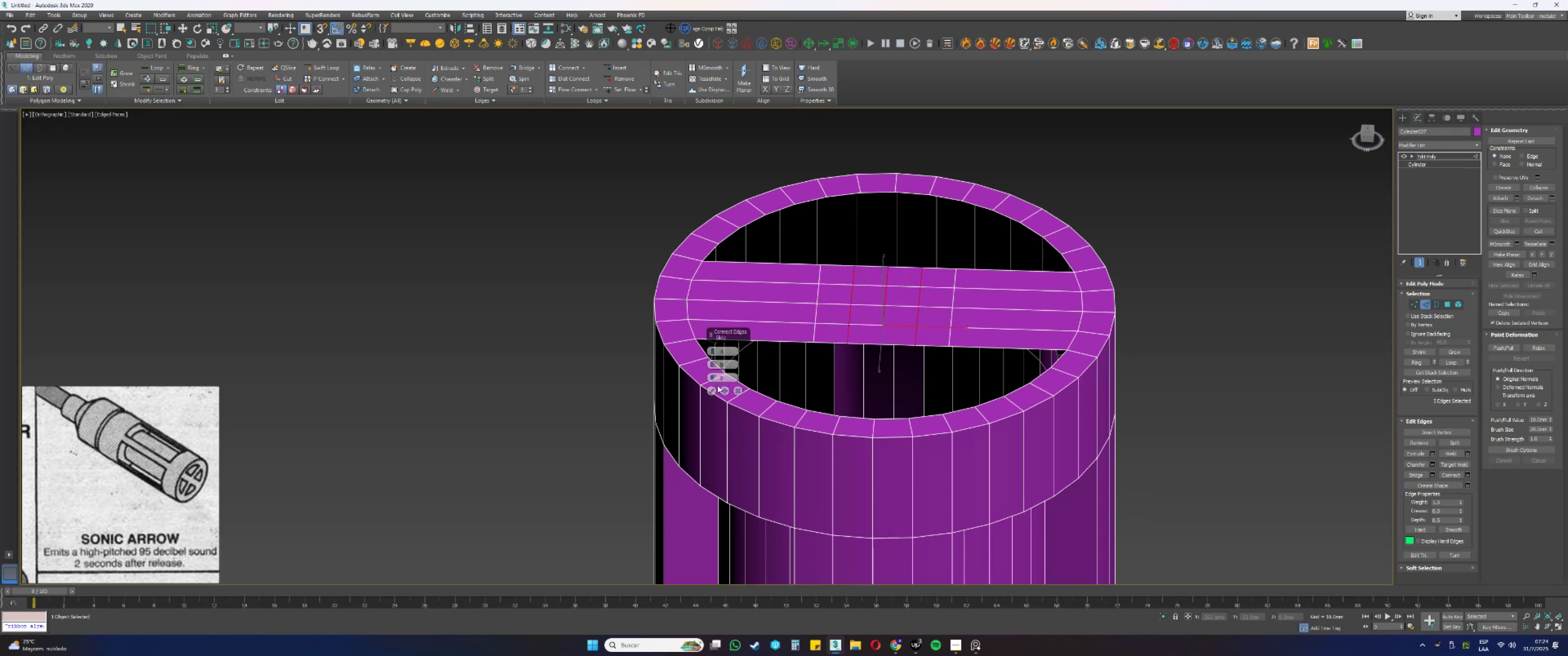 
left_click([712, 389])
 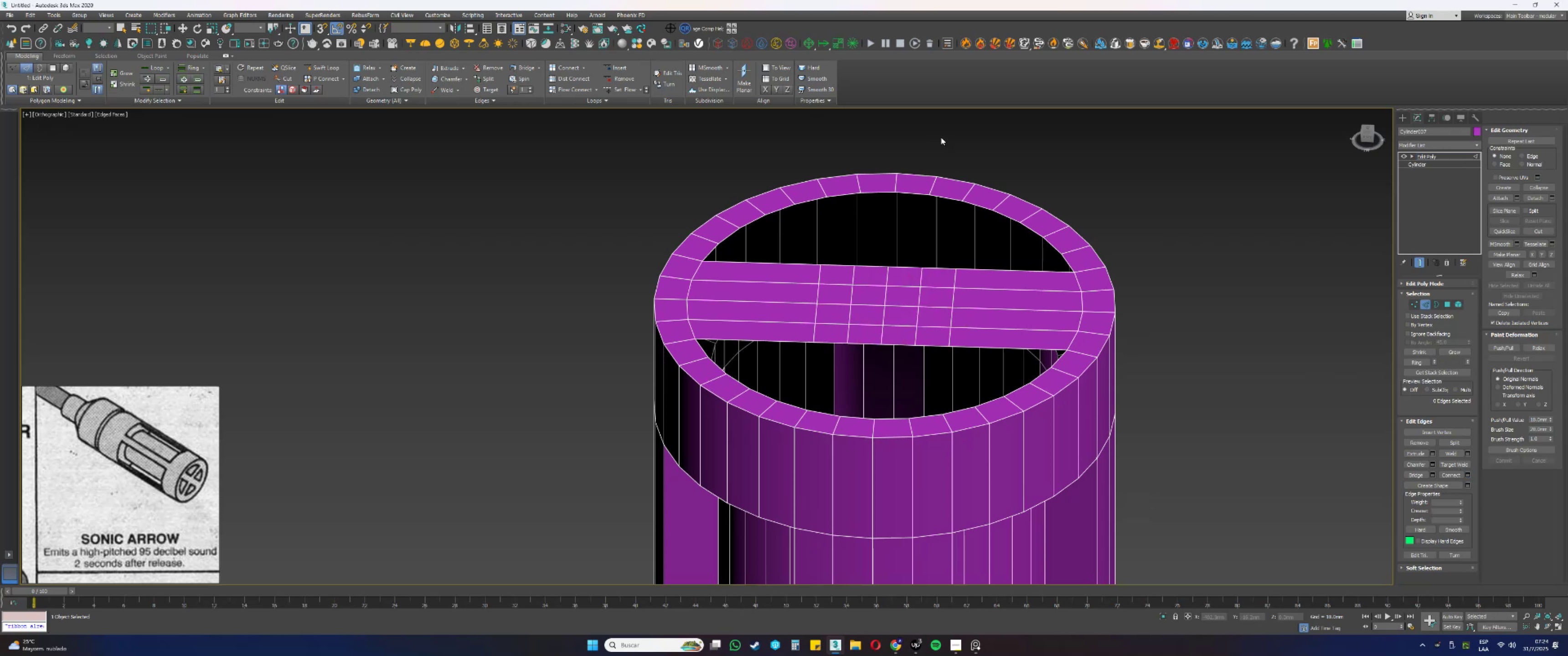 
hold_key(key=ShiftLeft, duration=1.5)
 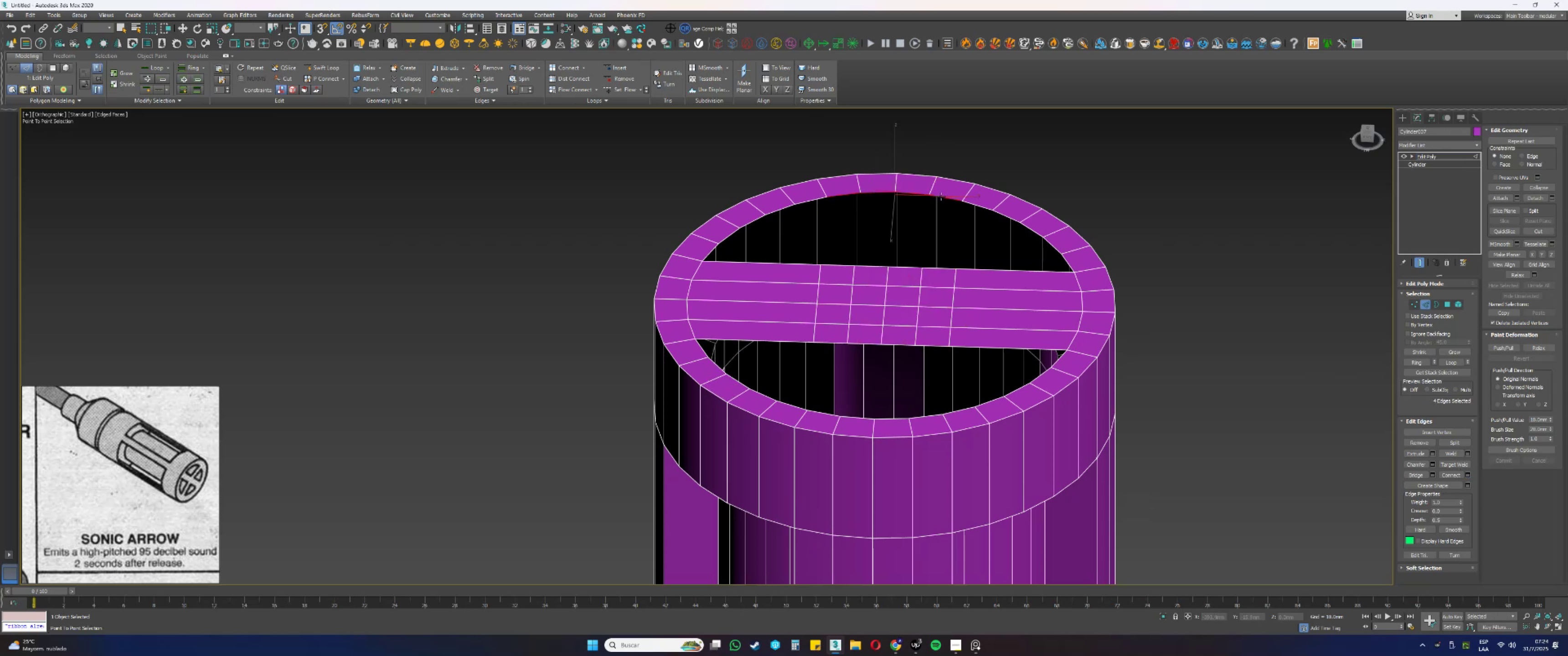 
key(Shift+ShiftLeft)
 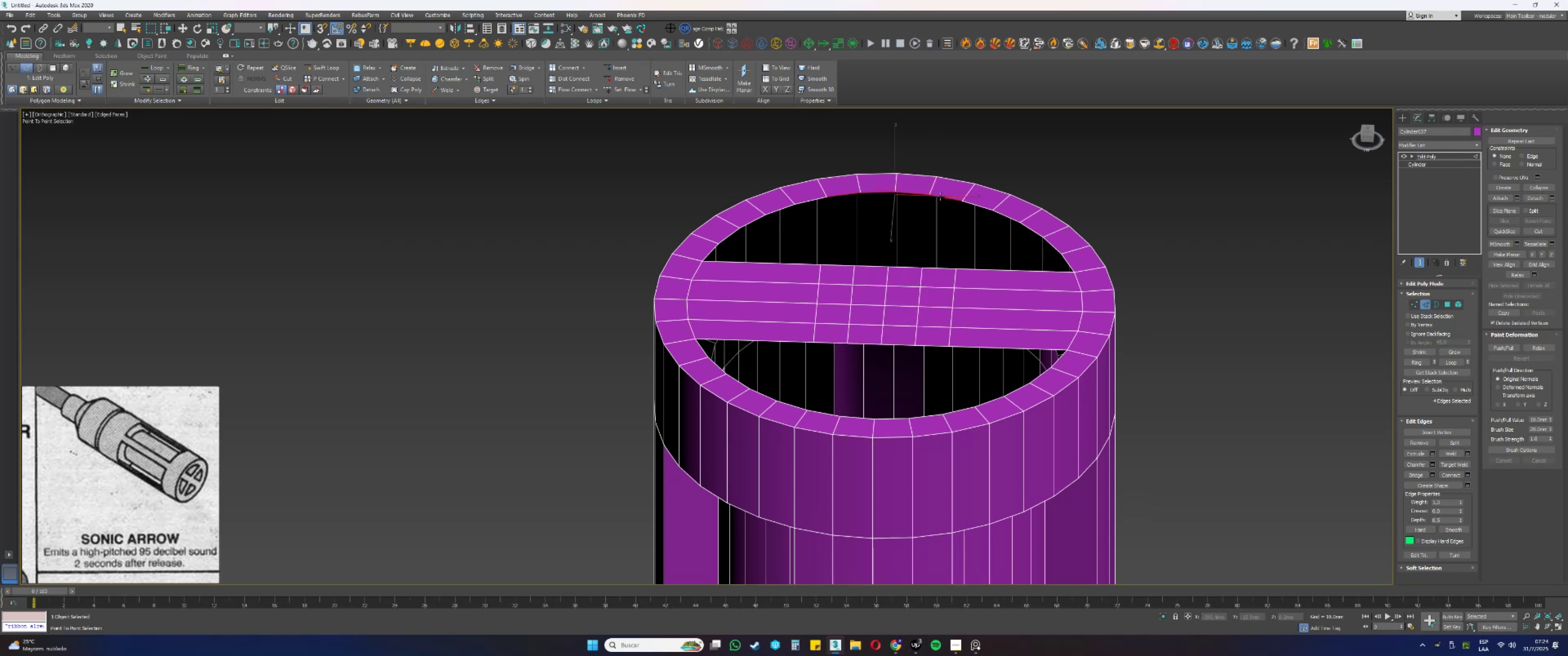 
left_click([940, 196])
 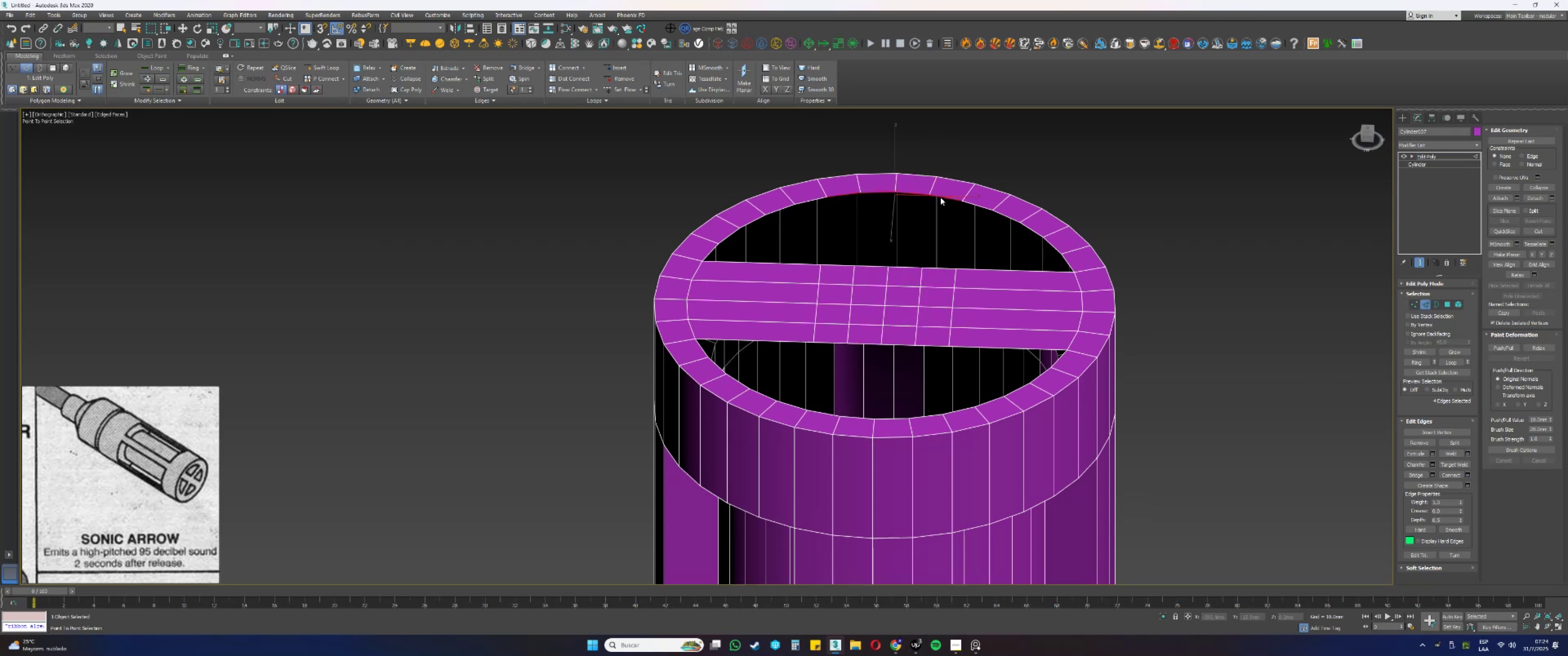 
key(Shift+ShiftLeft)
 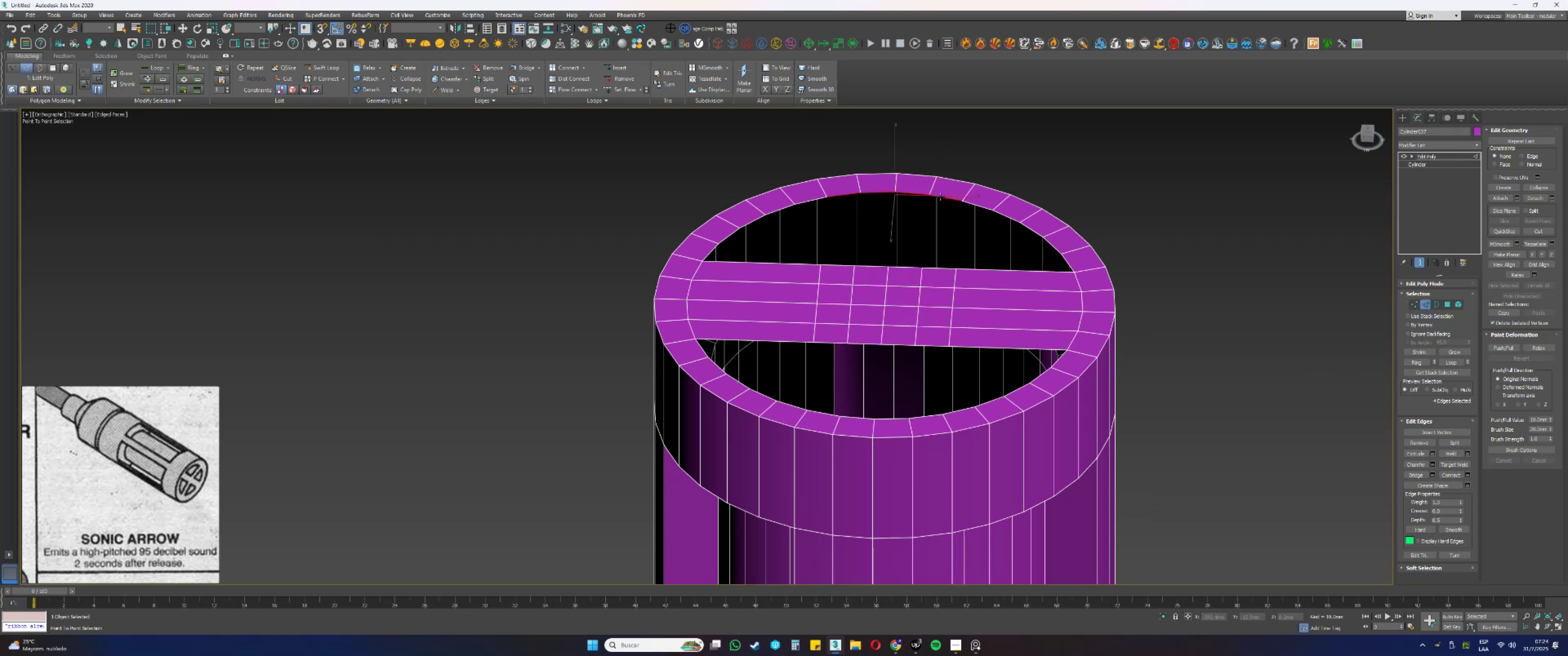 
key(Shift+ShiftLeft)
 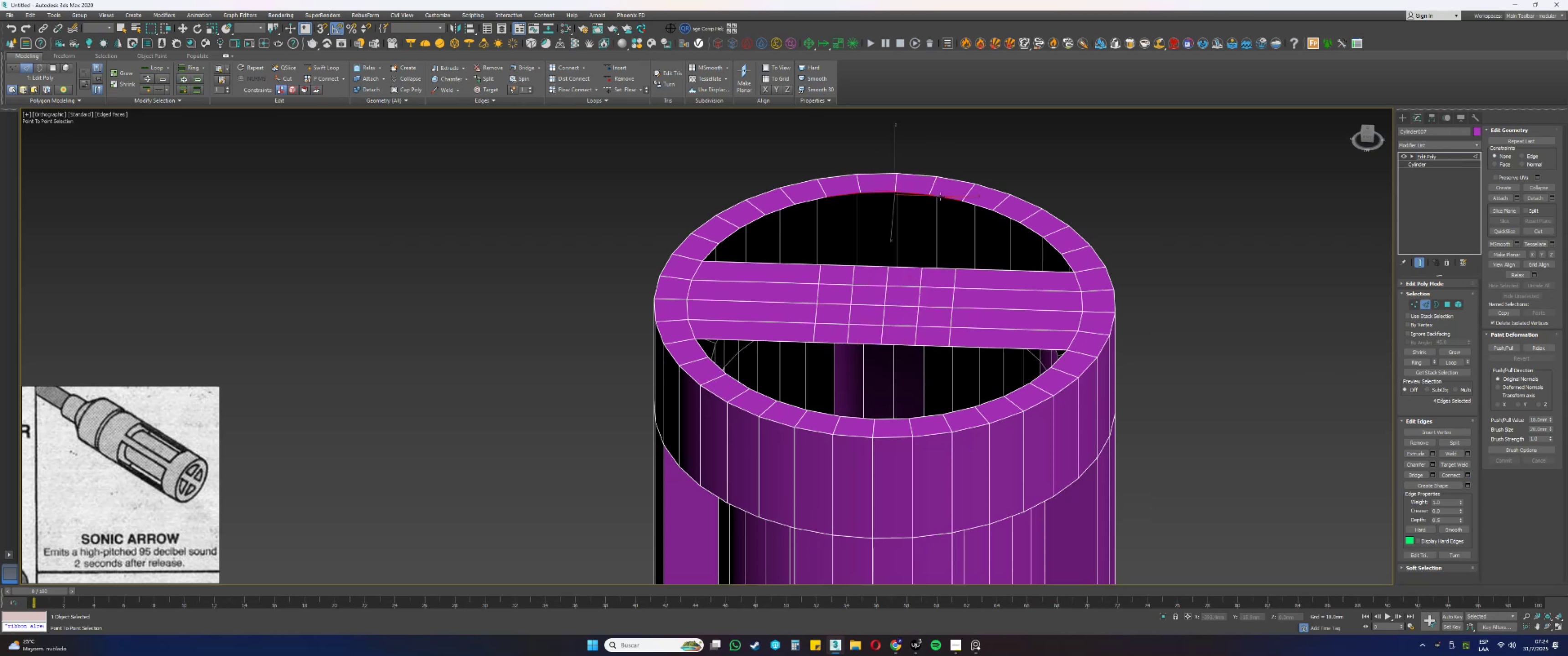 
key(Shift+ShiftLeft)
 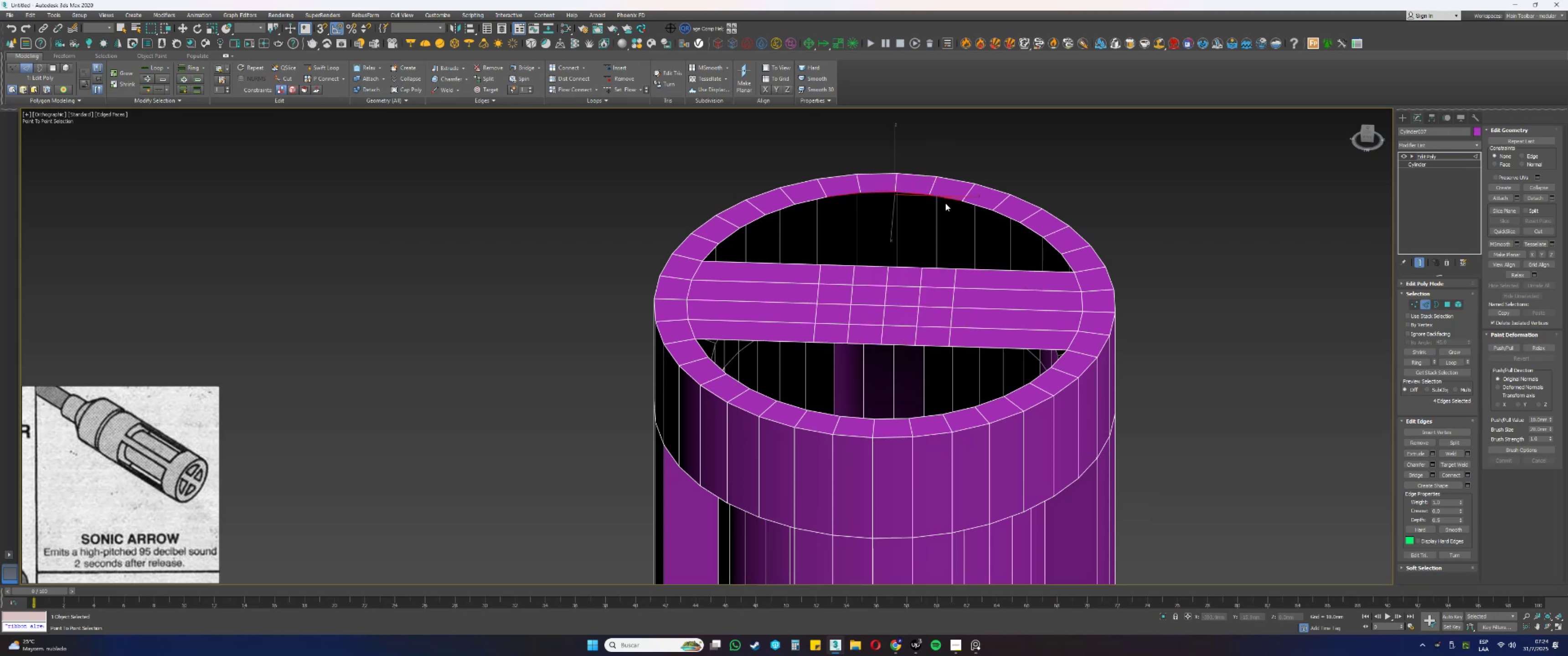 
key(Shift+ShiftLeft)
 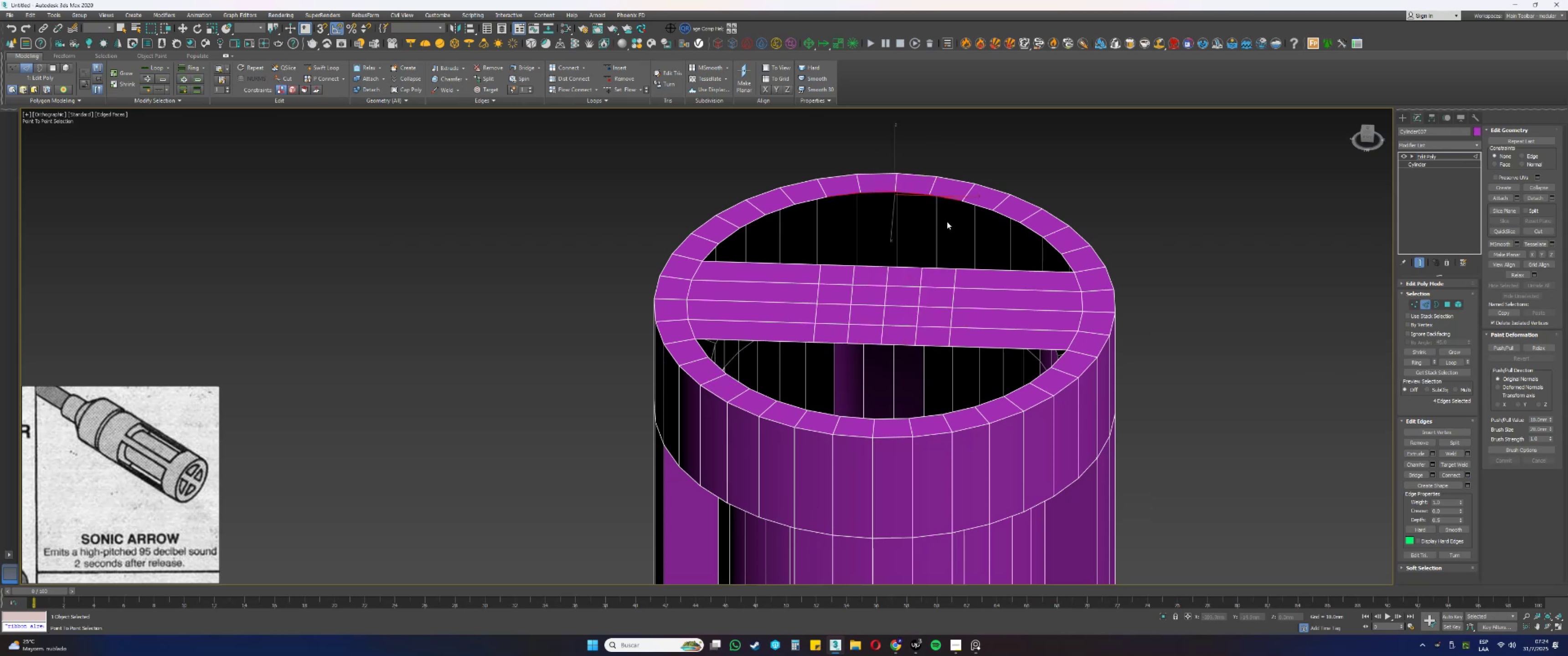 
key(Shift+ShiftLeft)
 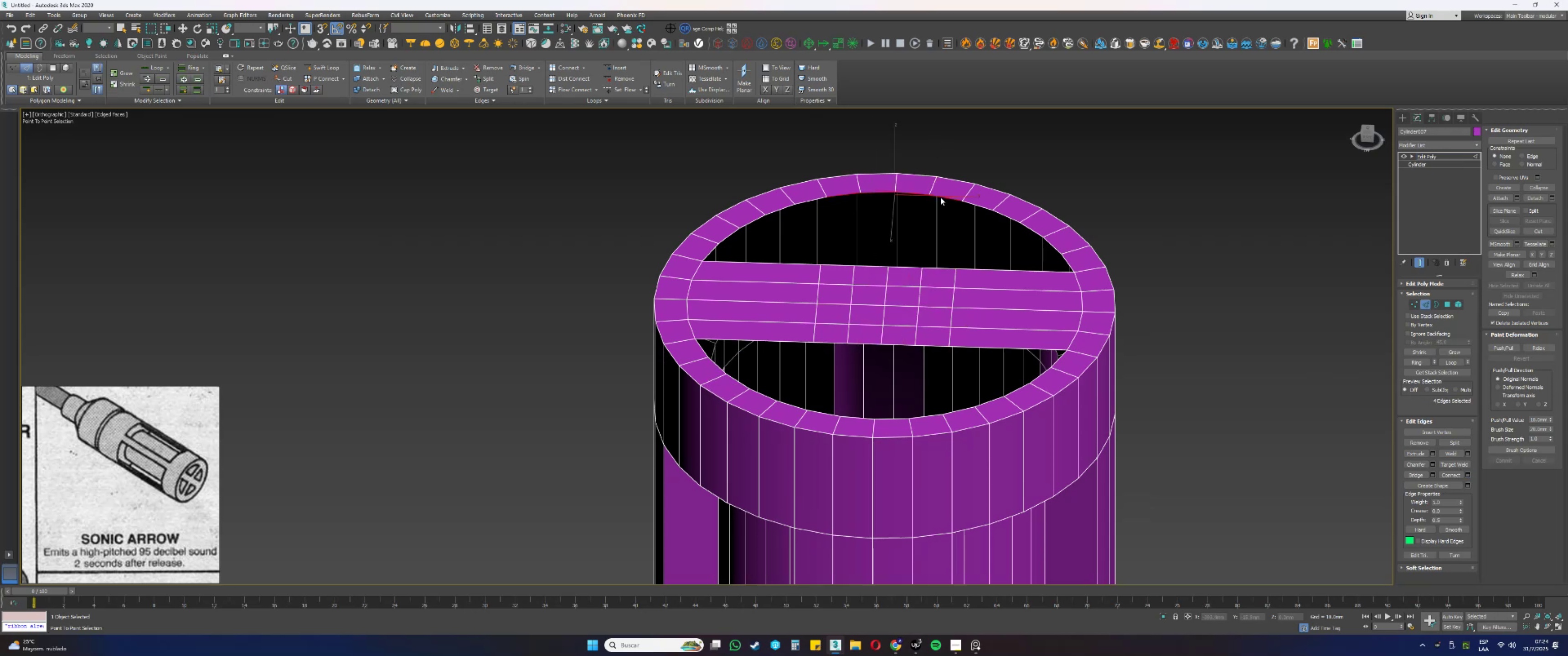 
key(Shift+ShiftLeft)
 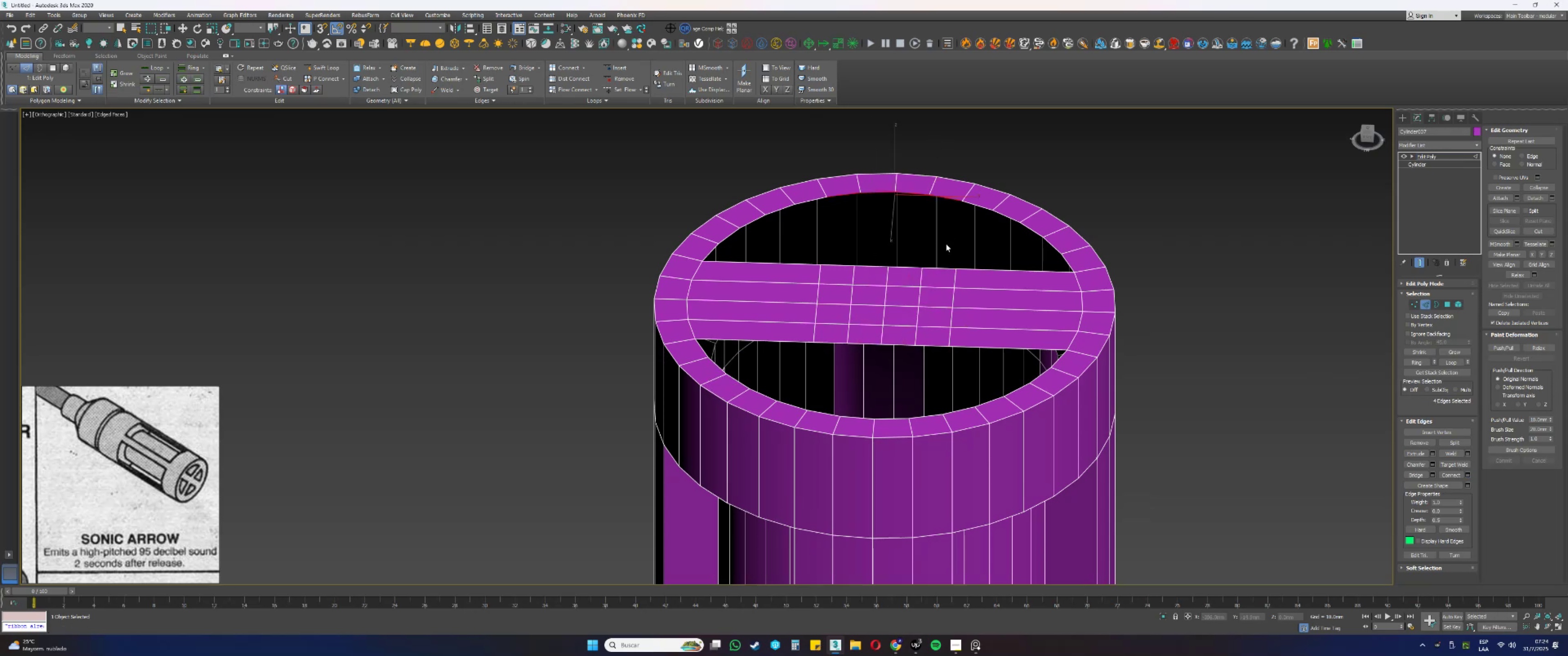 
hold_key(key=ControlLeft, duration=1.53)
left_click([930, 267])
 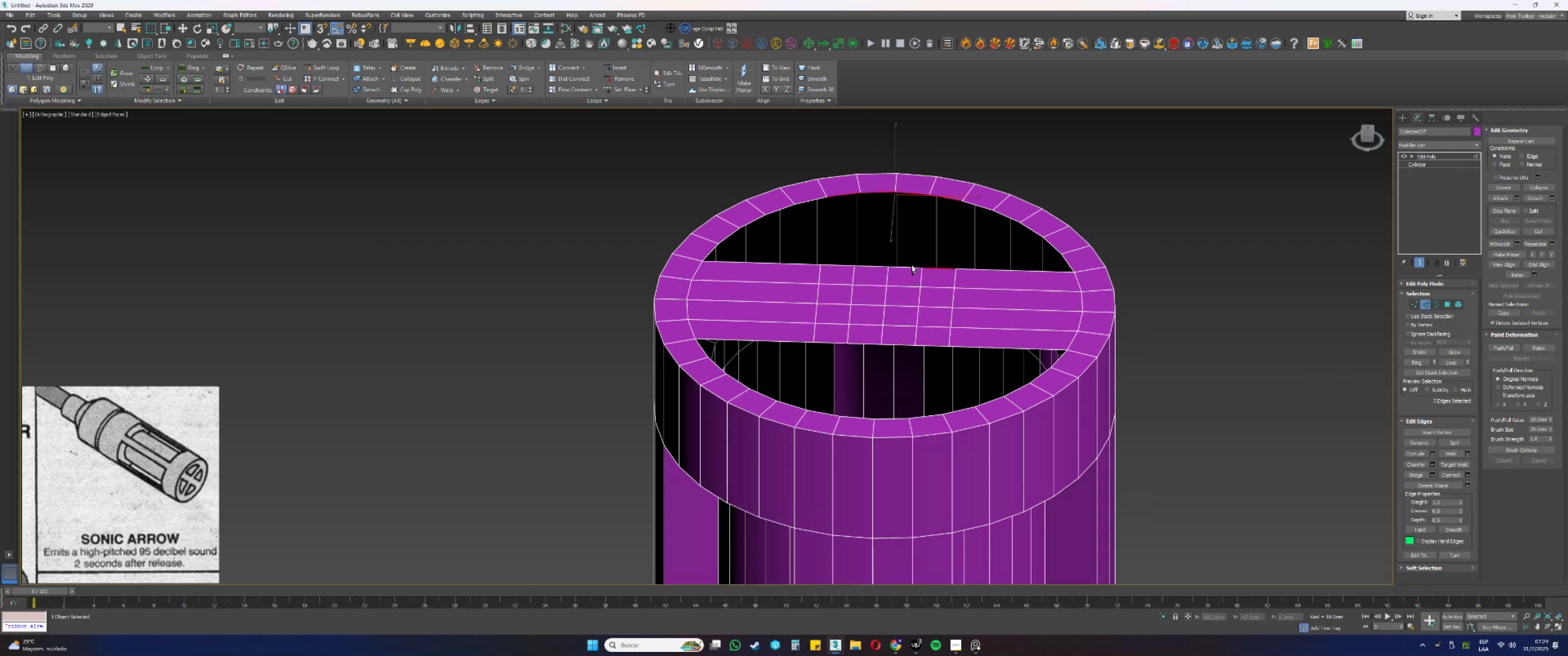 
left_click([909, 266])
 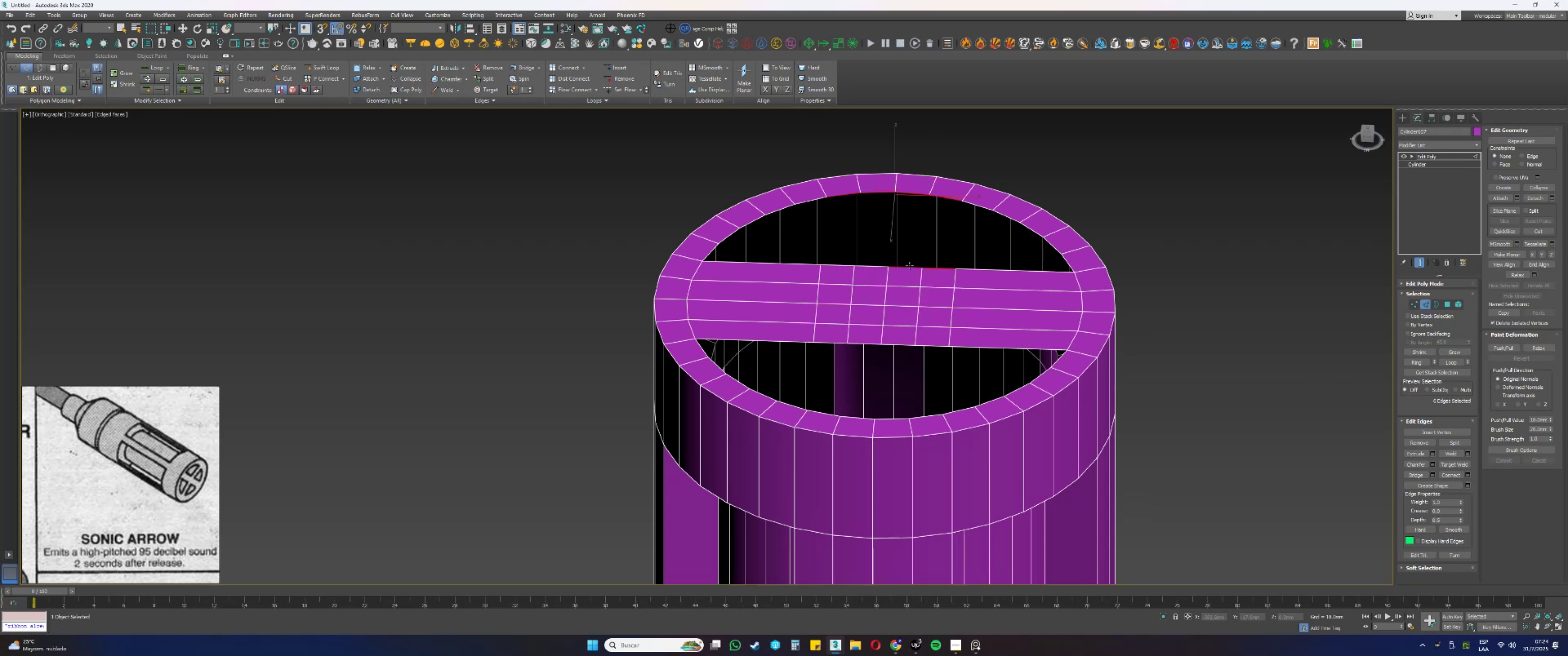 
hold_key(key=ControlLeft, duration=1.02)
left_click([877, 266])
 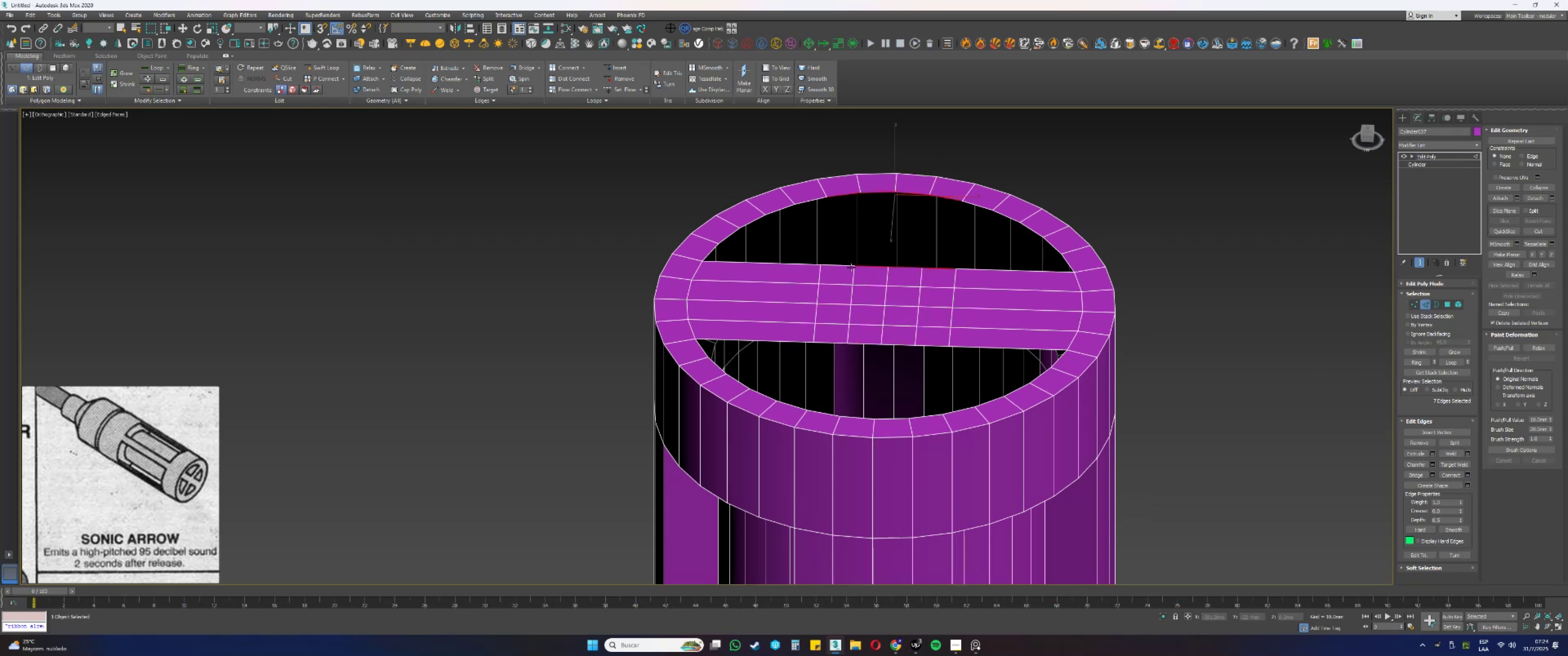 
double_click([844, 265])
 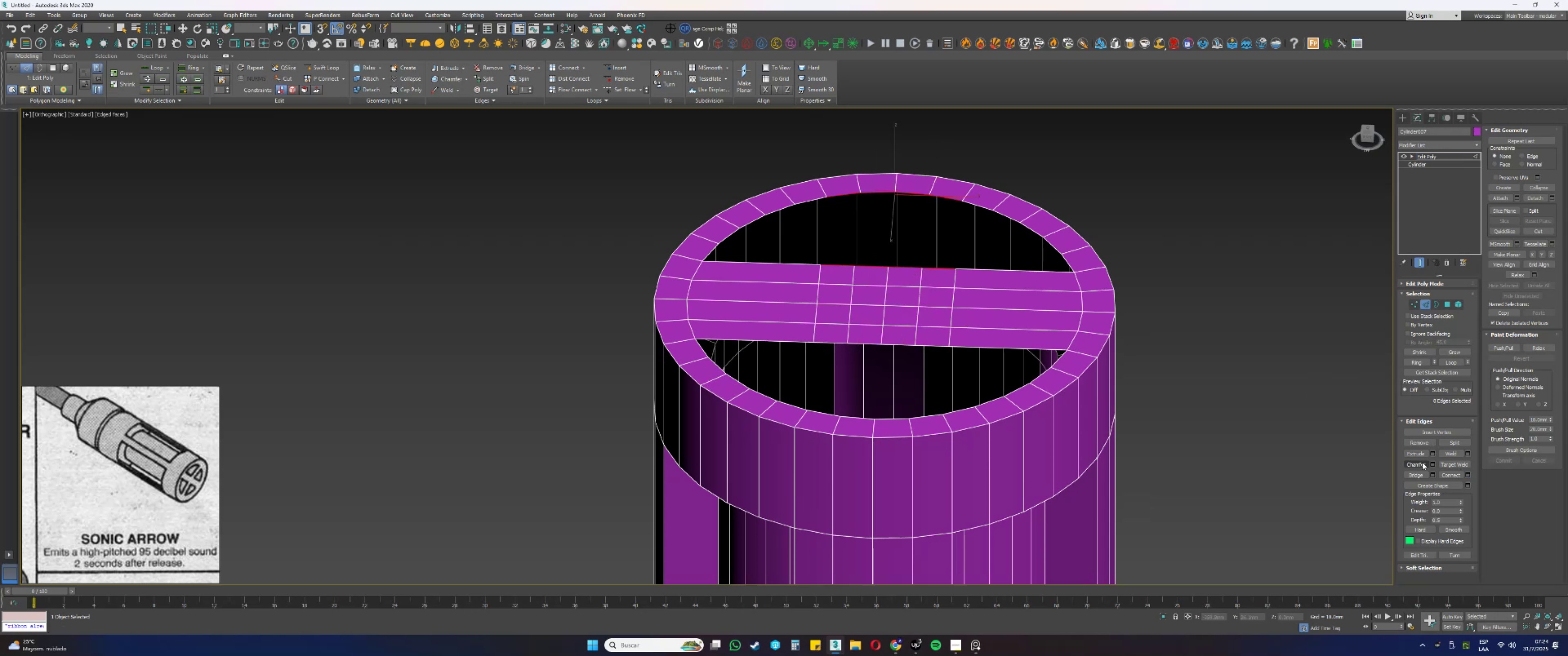 
left_click([1413, 473])
 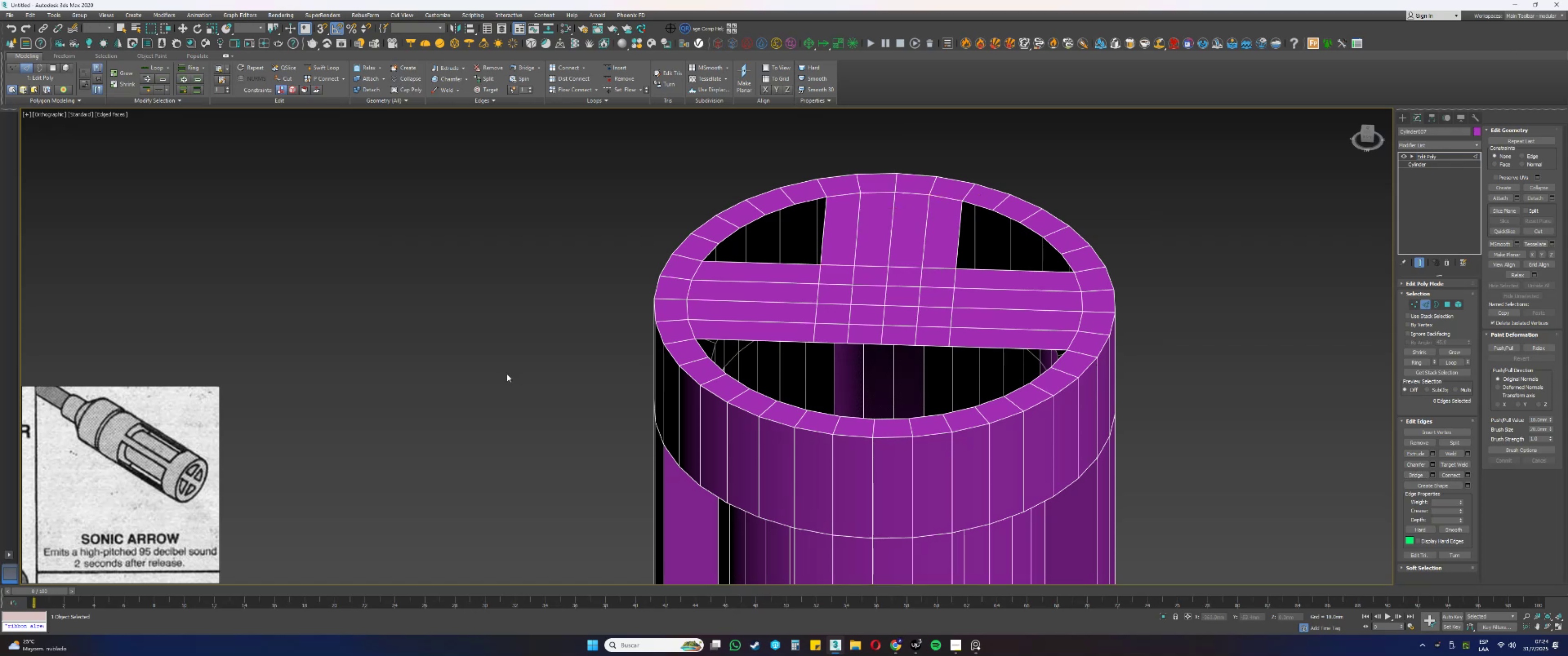 
hold_key(key=ShiftLeft, duration=1.53)
left_click([840, 343])
 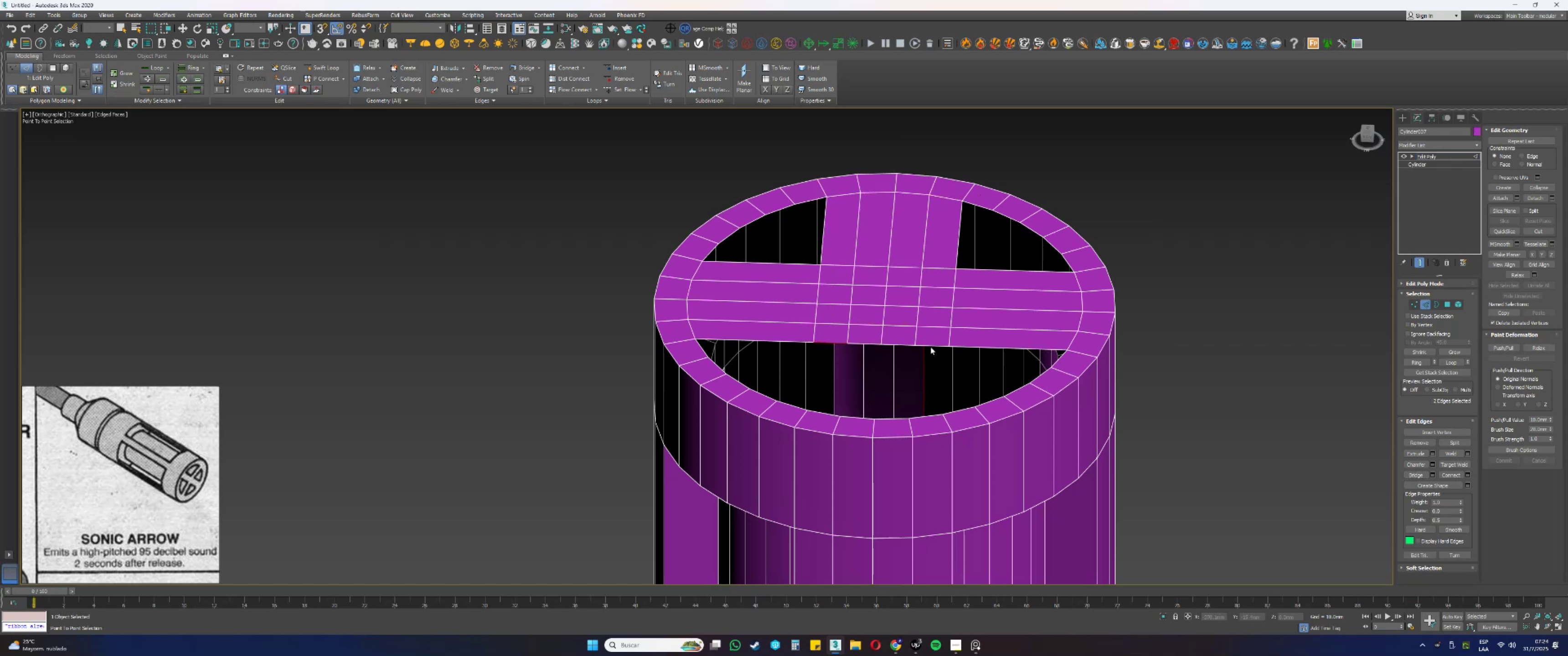 
hold_key(key=ShiftLeft, duration=0.33)
left_click([935, 344])
 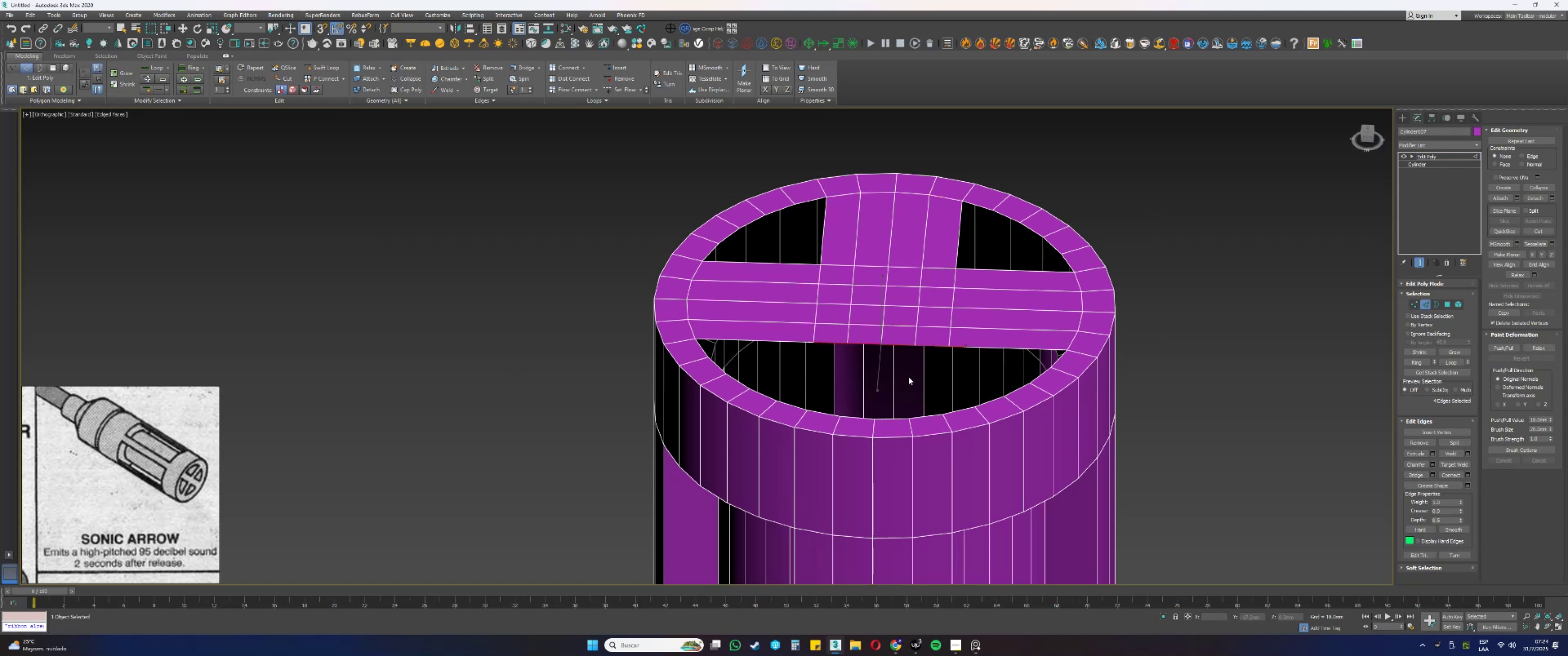 
hold_key(key=ShiftLeft, duration=1.54)
left_click([822, 412])
 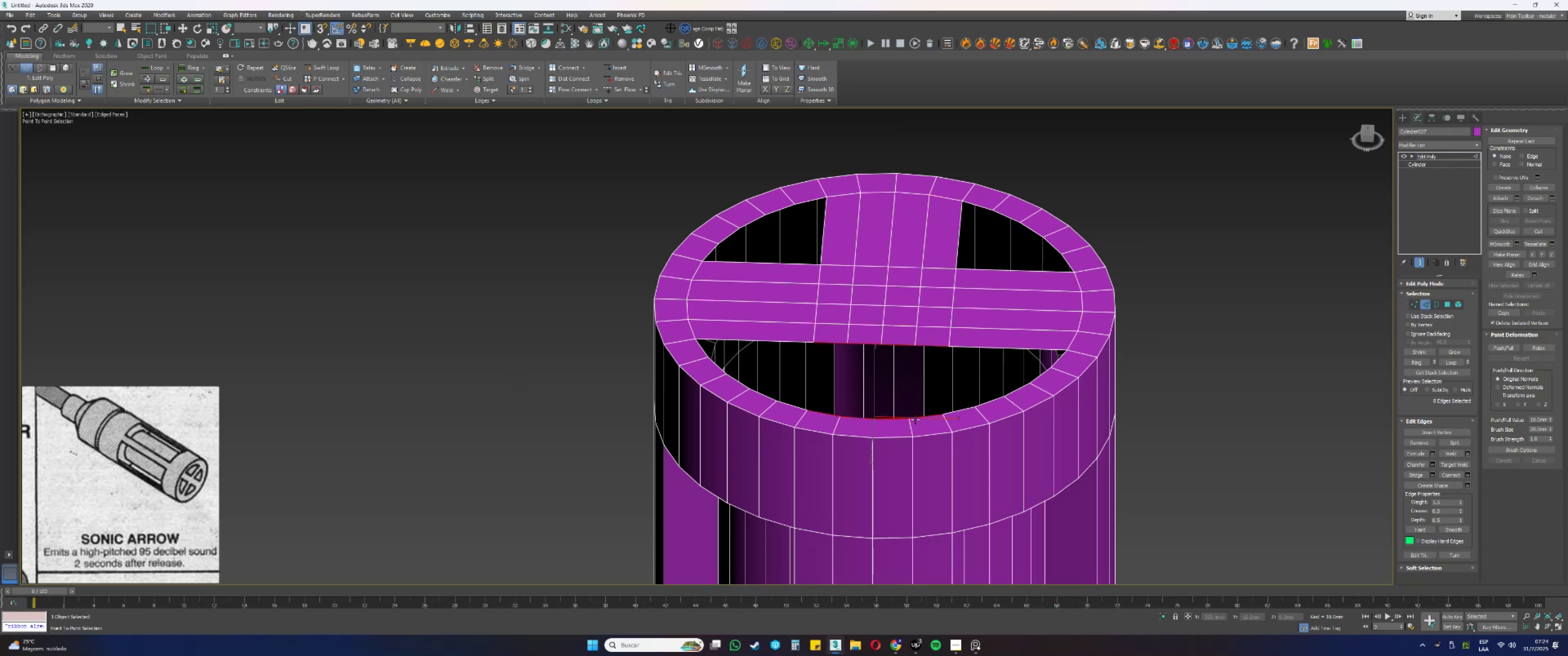 
left_click([918, 418])
 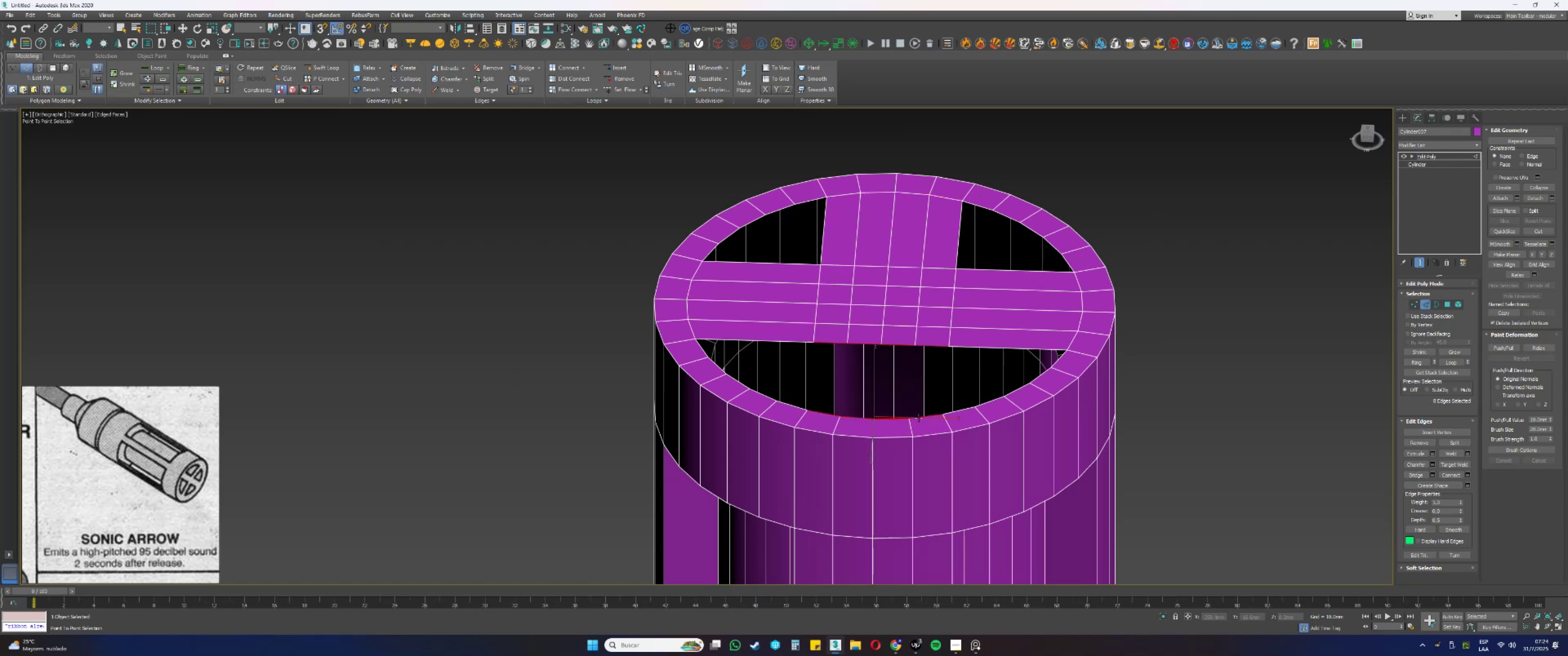 
key(Shift+ShiftLeft)
 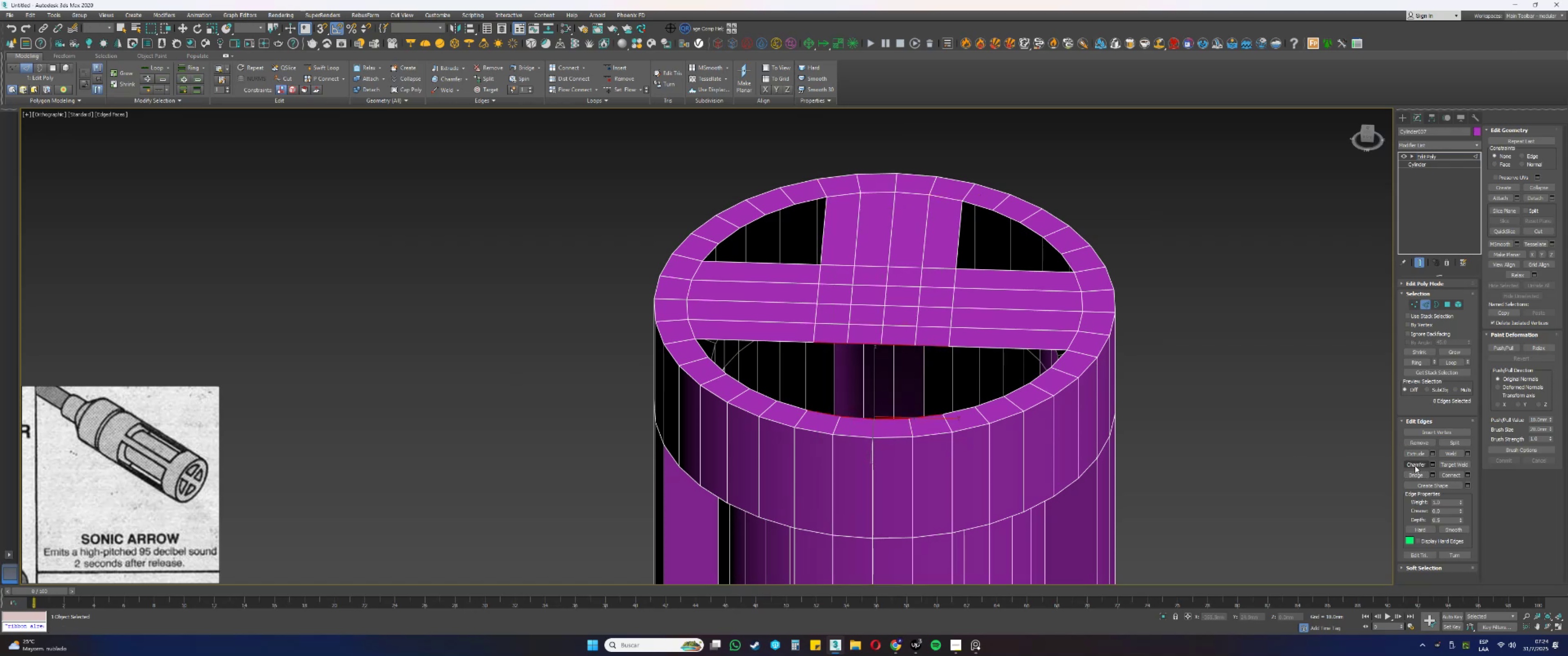 
left_click([1417, 477])
 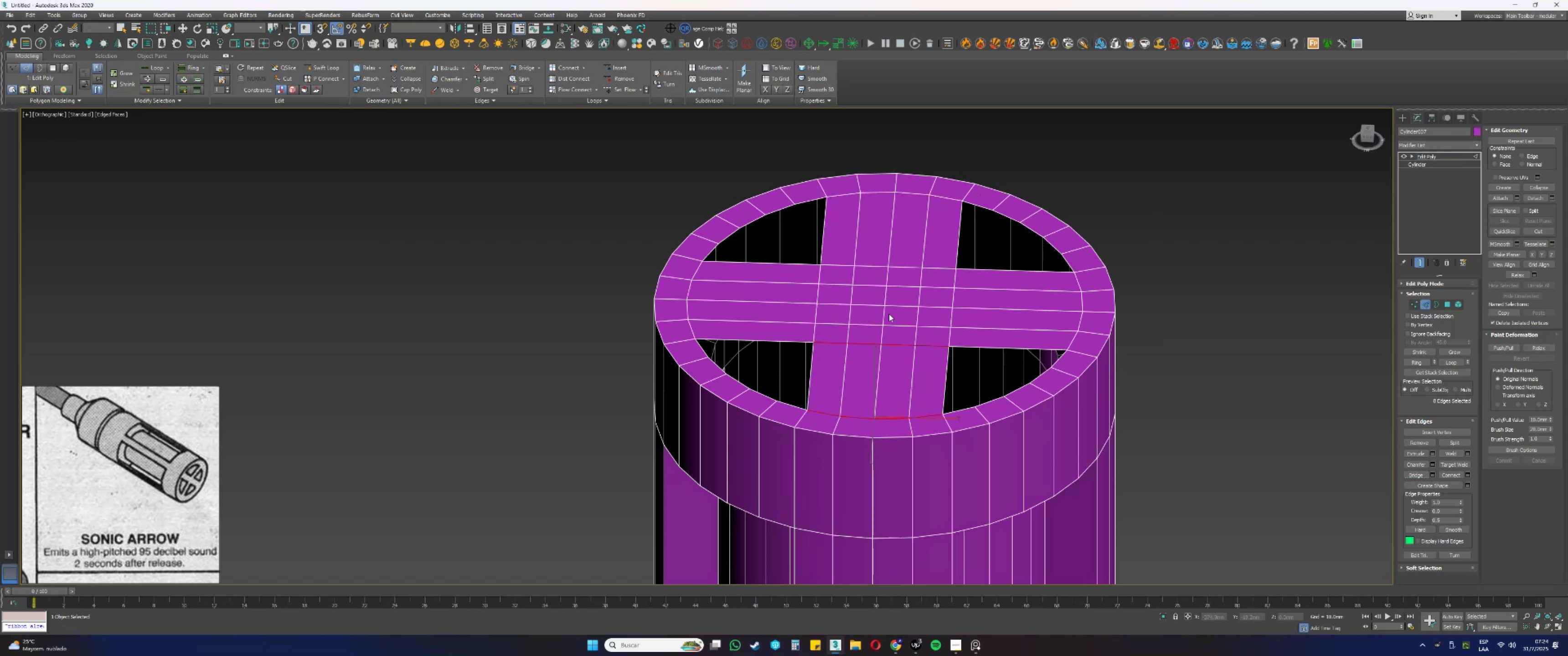 
scroll: coordinate [919, 306], scroll_direction: down, amount: 2.0
 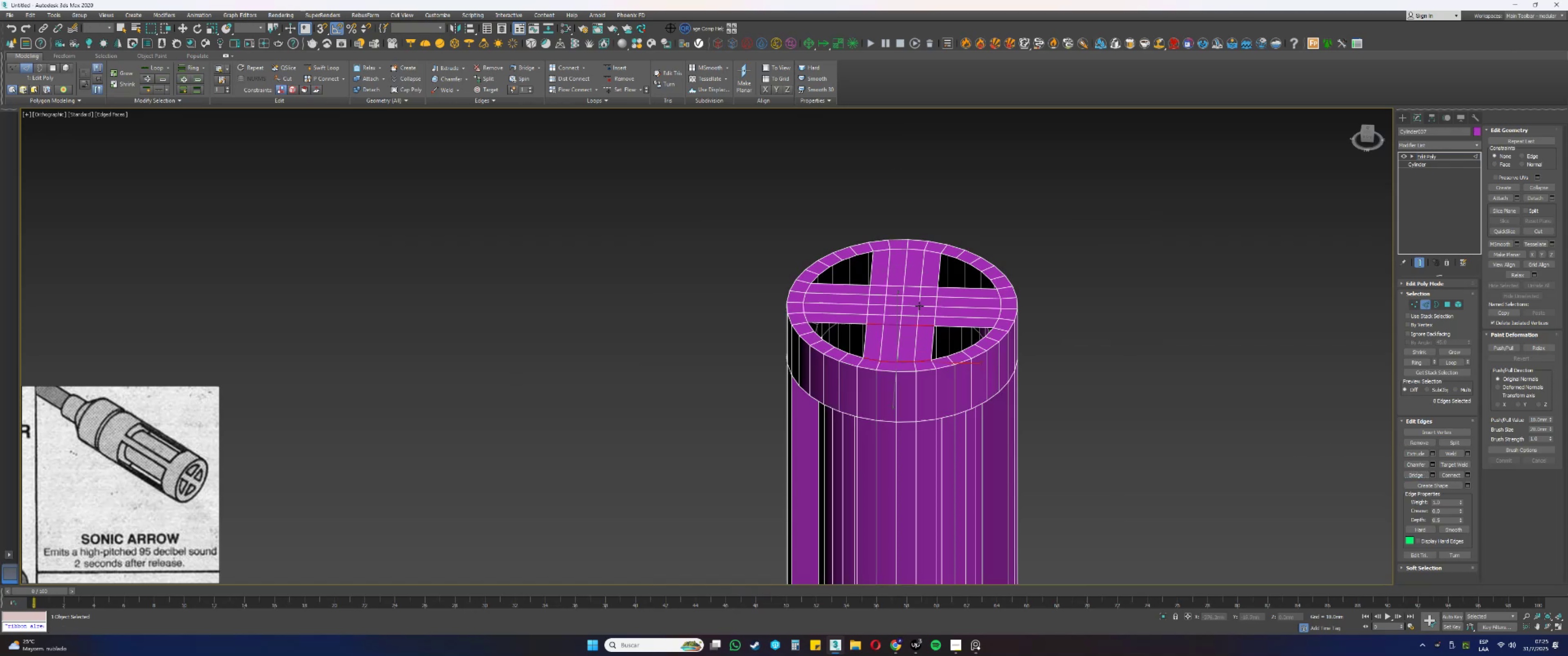 
hold_key(key=AltLeft, duration=0.41)
 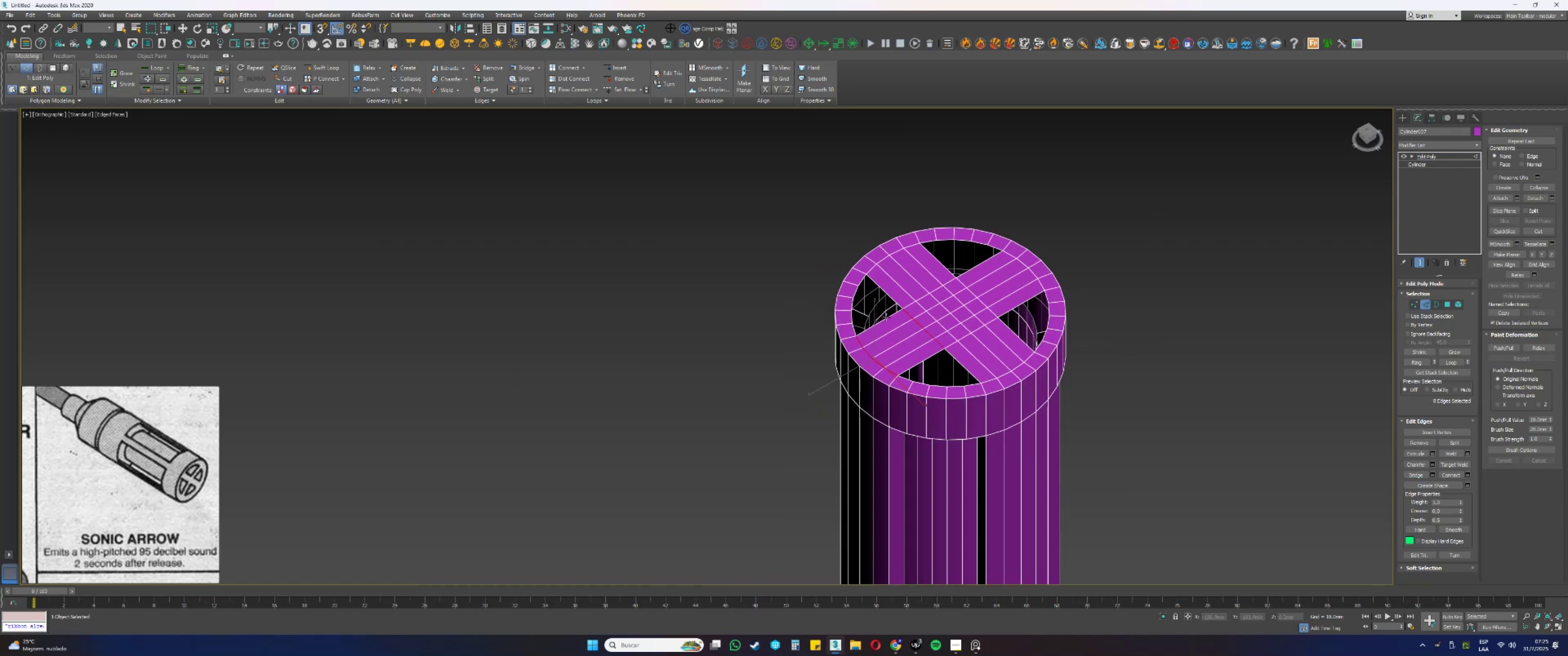 
hold_key(key=AltLeft, duration=1.26)
 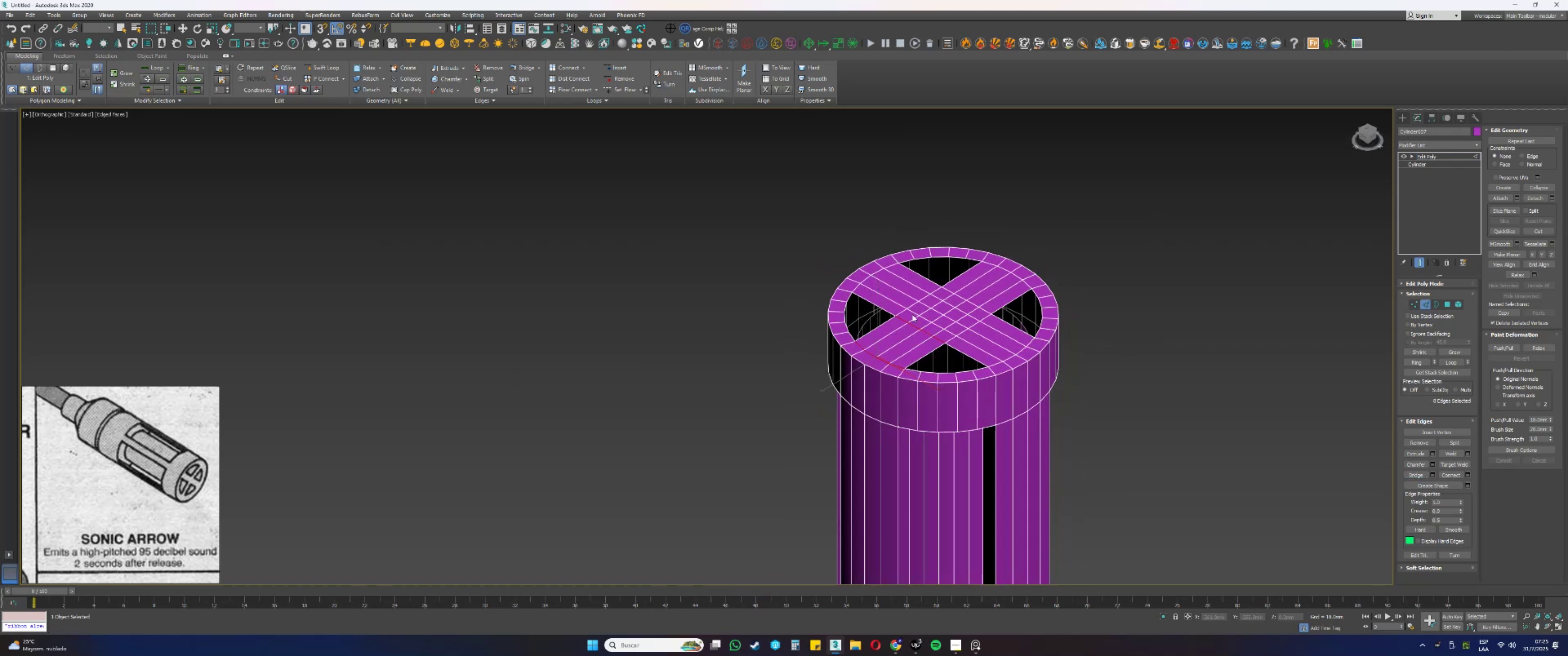 
scroll: coordinate [959, 323], scroll_direction: up, amount: 2.0
 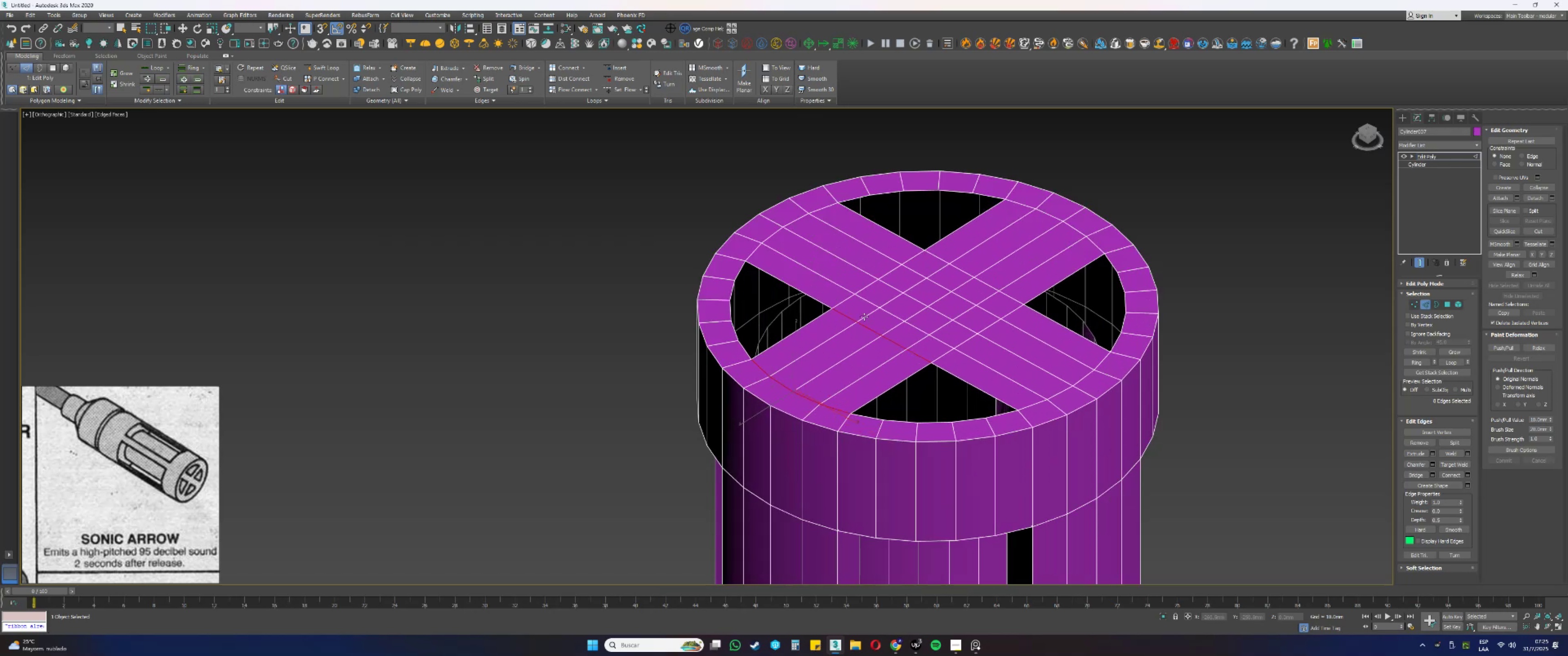 
key(3)
 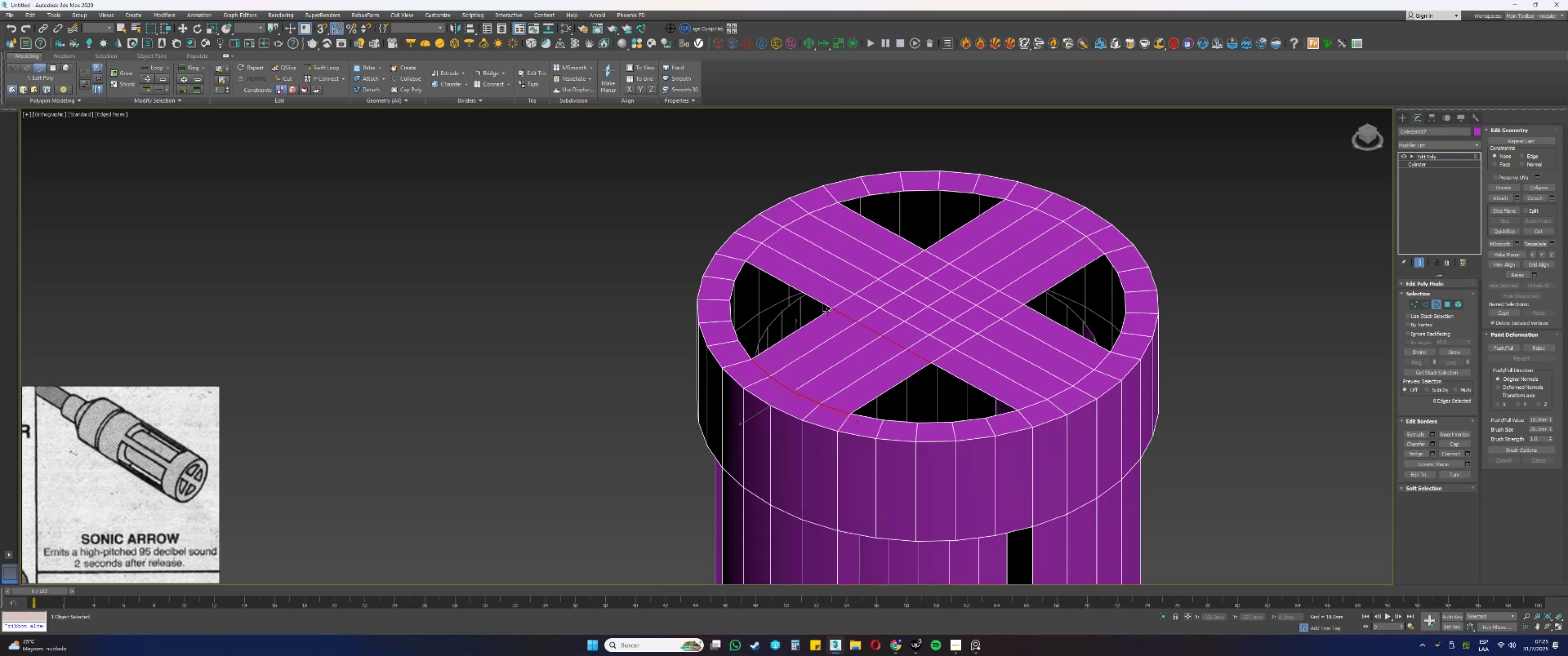 
left_click([824, 310])
 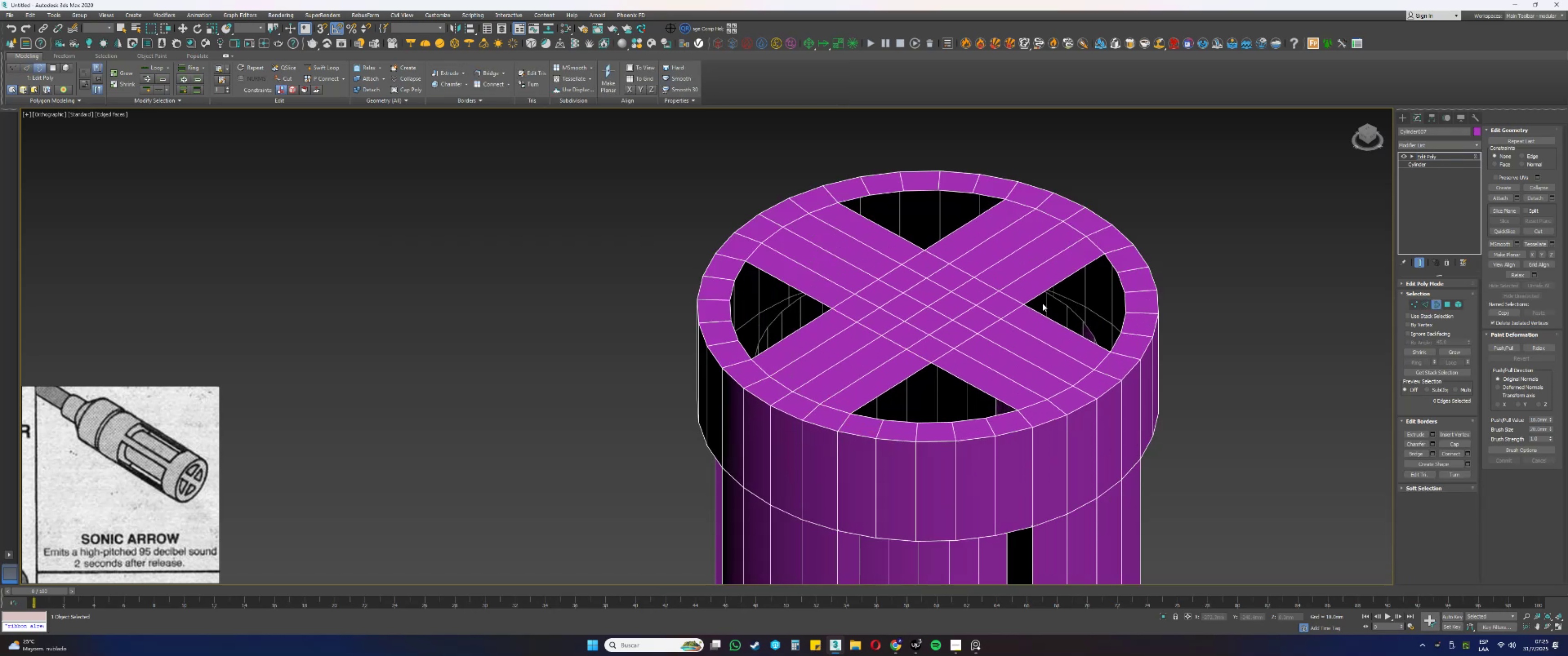 
left_click_drag(start_coordinate=[1121, 404], to_coordinate=[657, 184])
 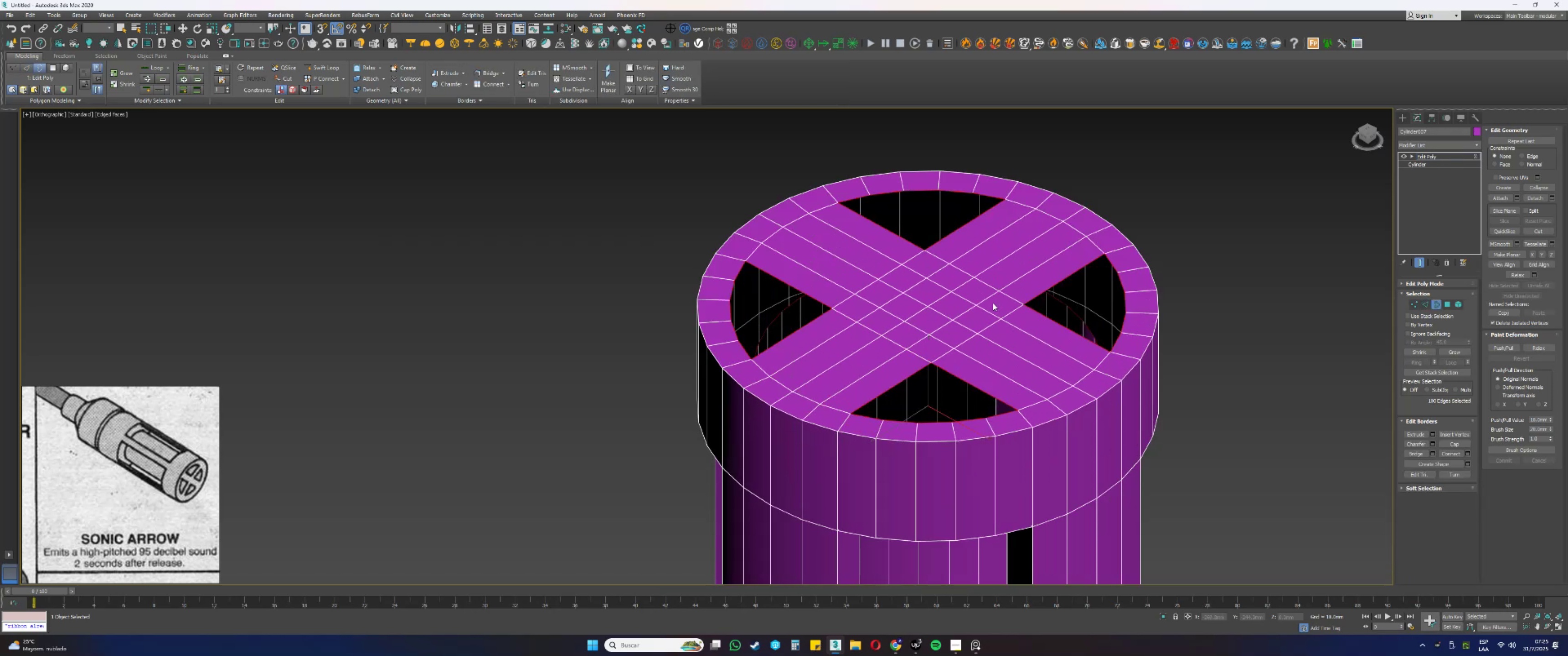 
hold_key(key=AltLeft, duration=0.83)
 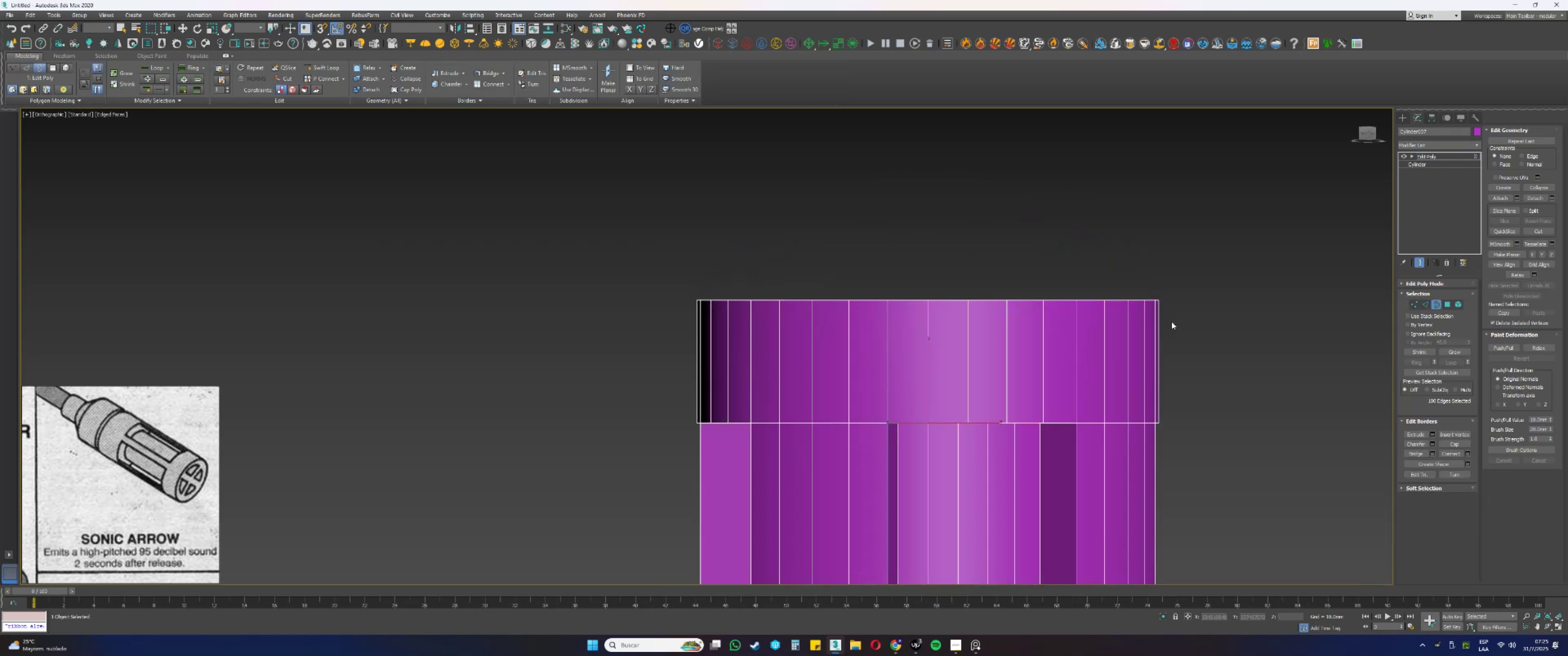 
left_click_drag(start_coordinate=[1202, 333], to_coordinate=[480, 182])
 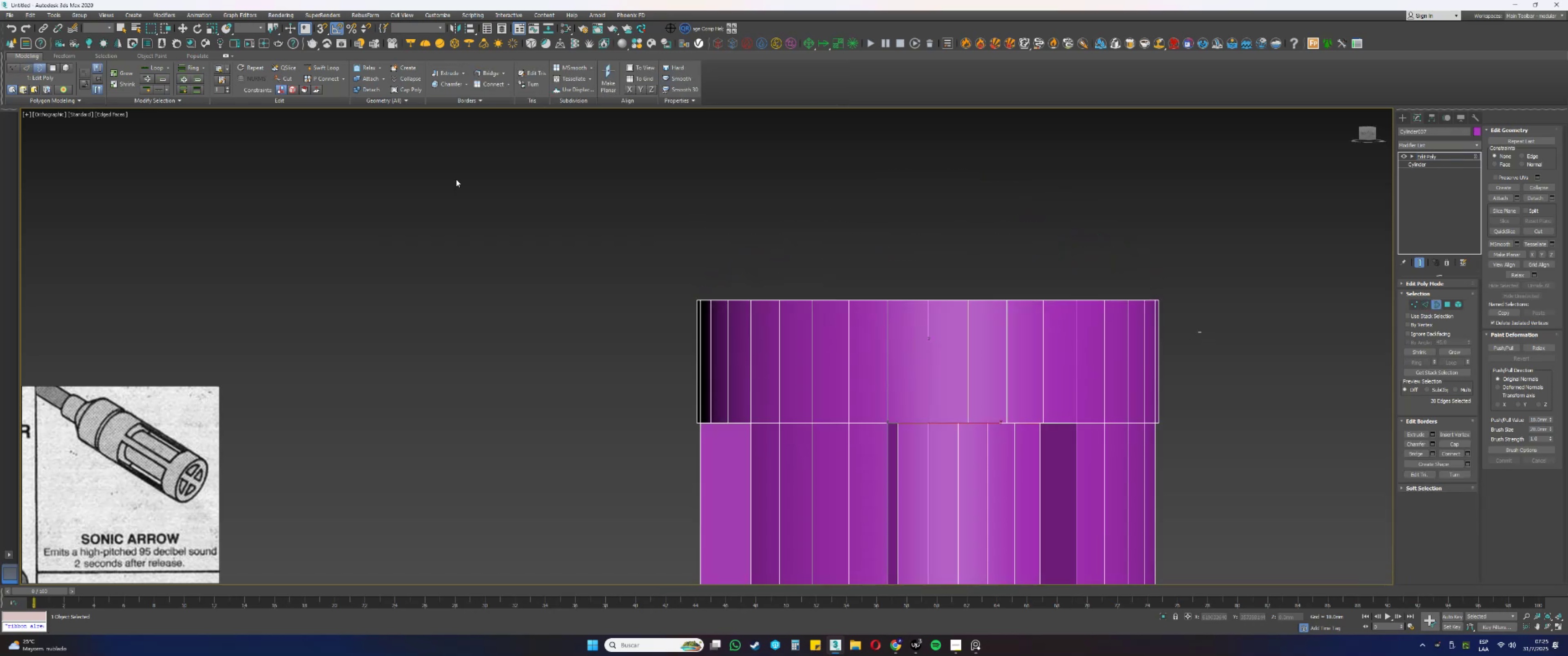 
key(Alt+AltLeft)
 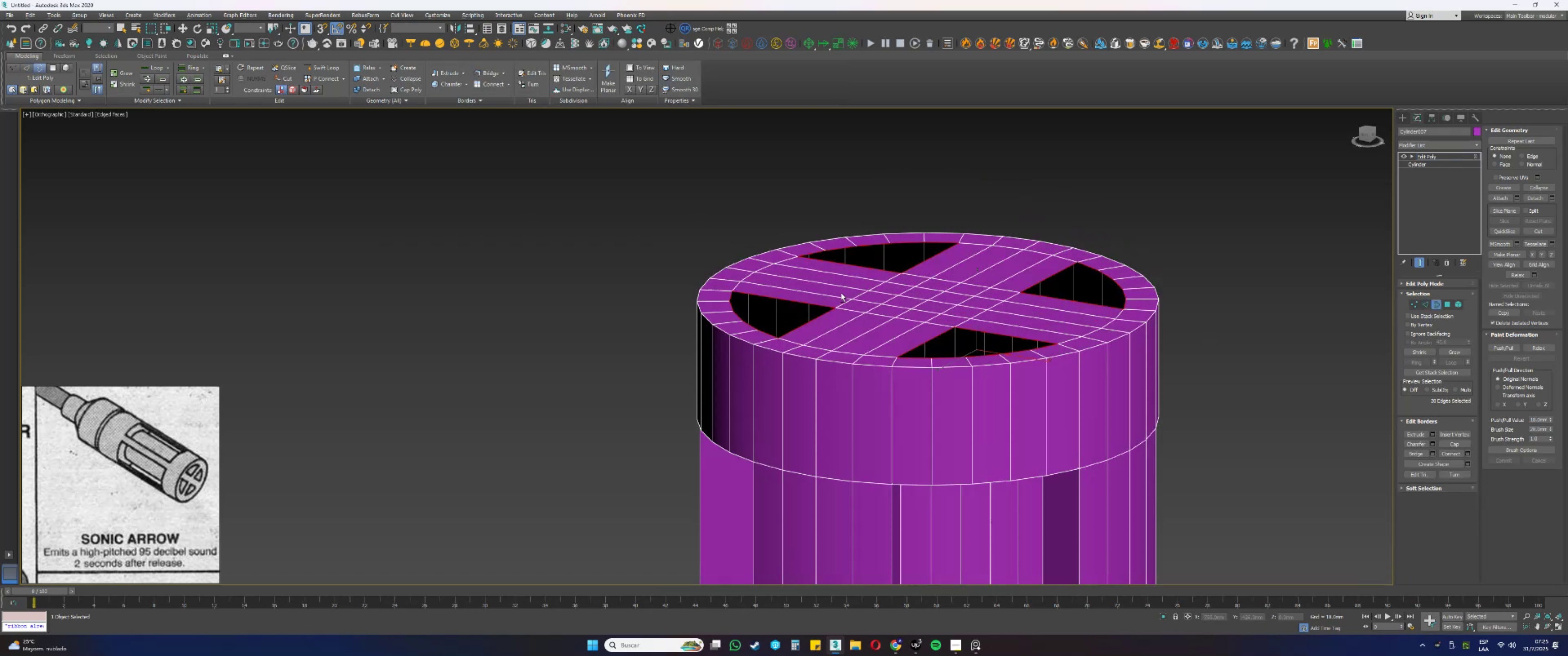 
key(W)
 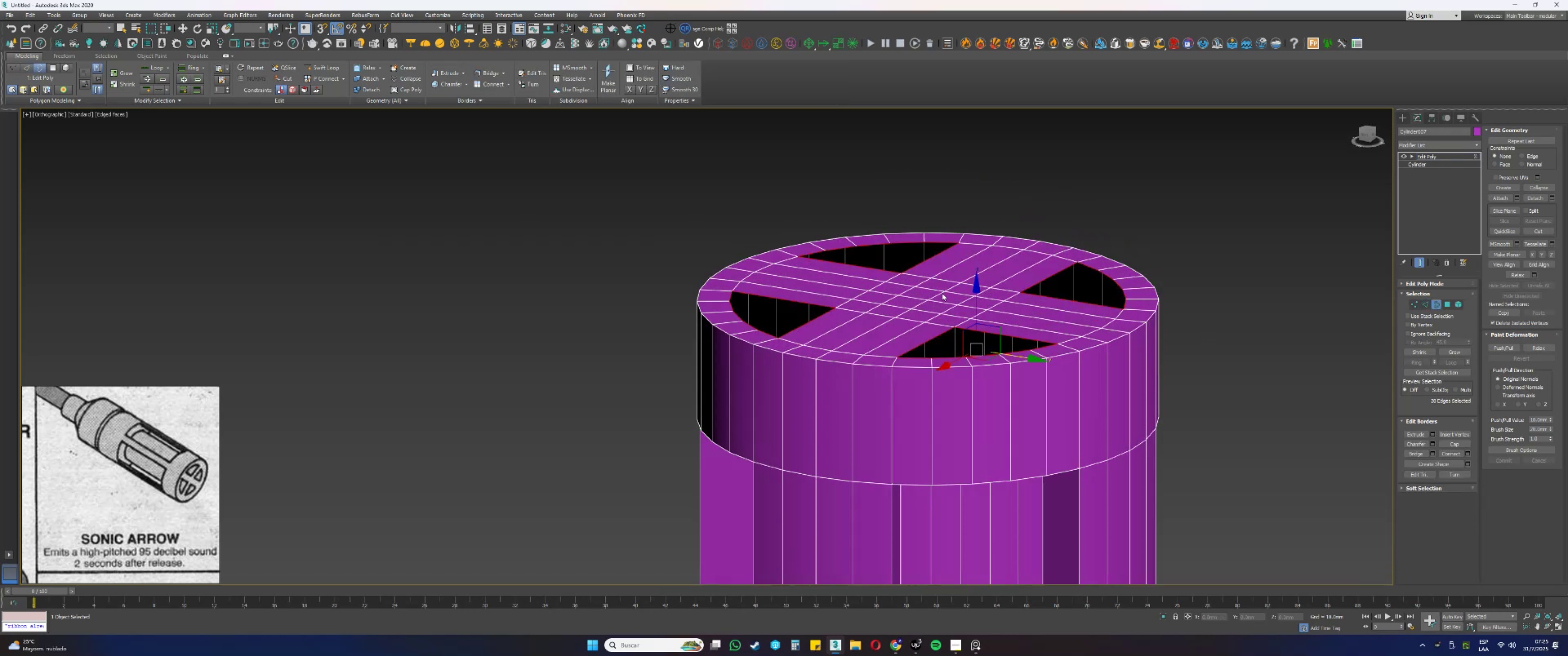 
key(Alt+AltLeft)
 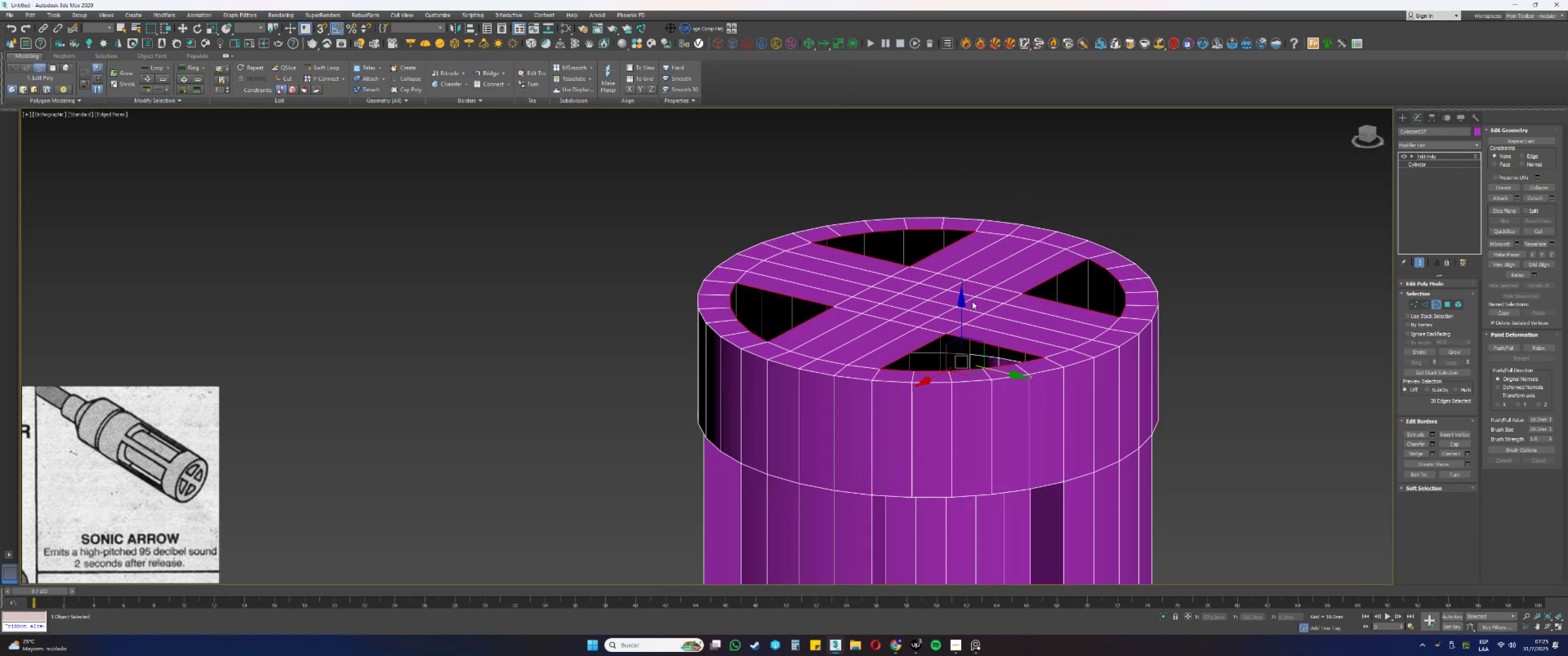 
hold_key(key=ShiftLeft, duration=0.49)
left_click_drag(start_coordinate=[964, 304], to_coordinate=[963, 353])
 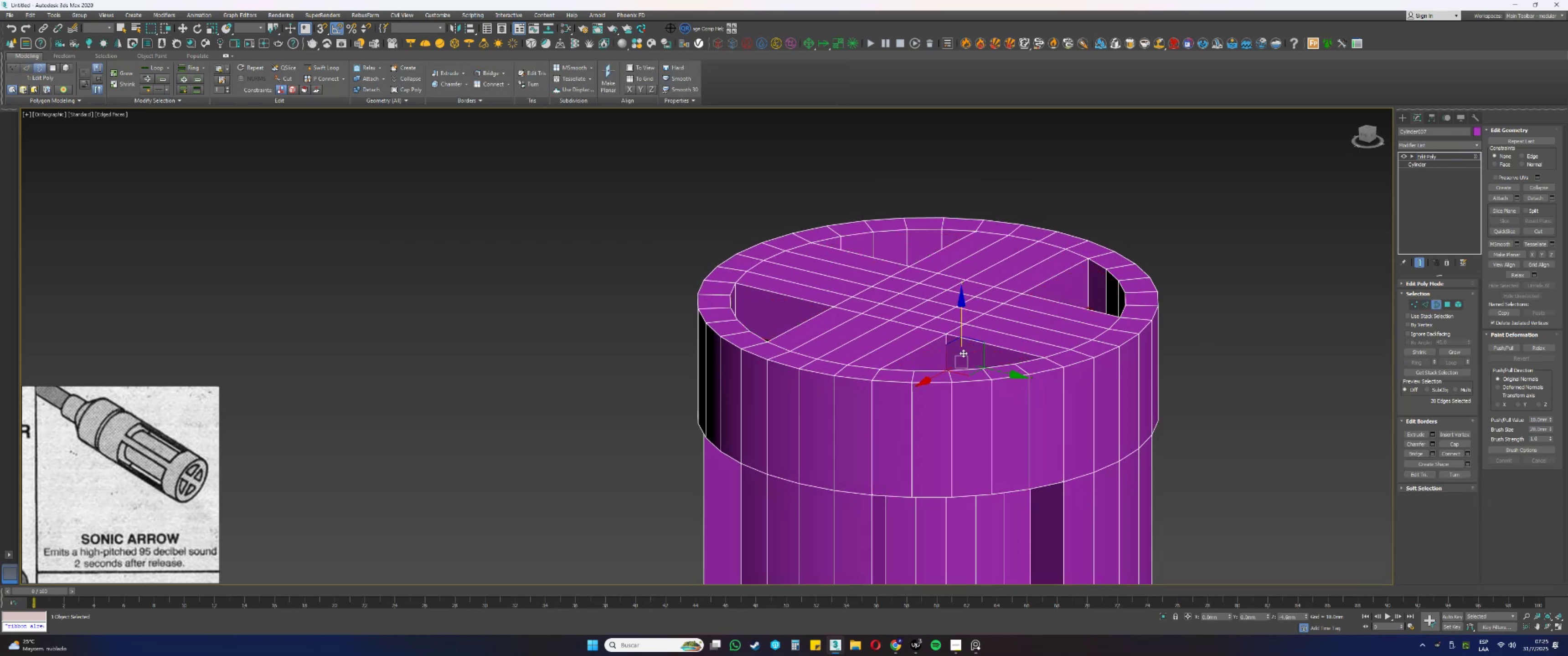 
hold_key(key=AltLeft, duration=0.65)
 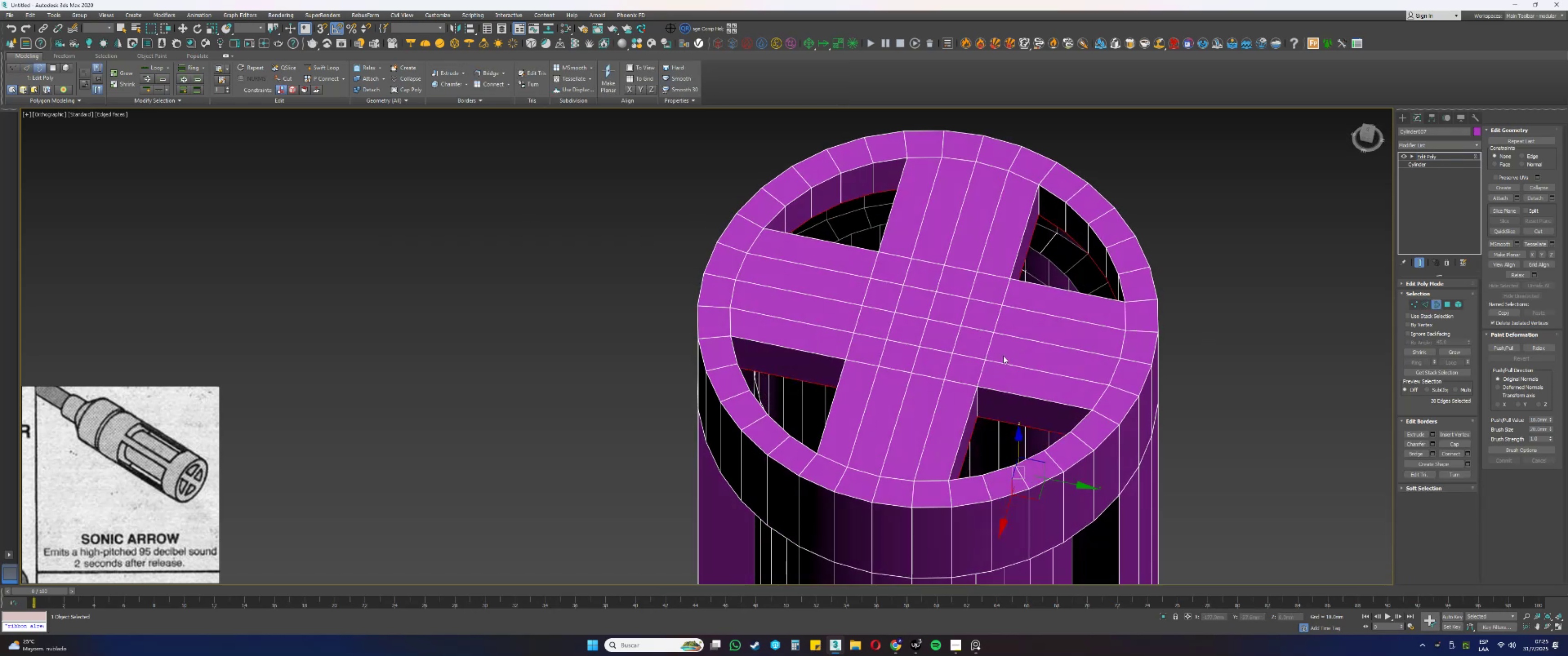 
hold_key(key=AltLeft, duration=1.5)
 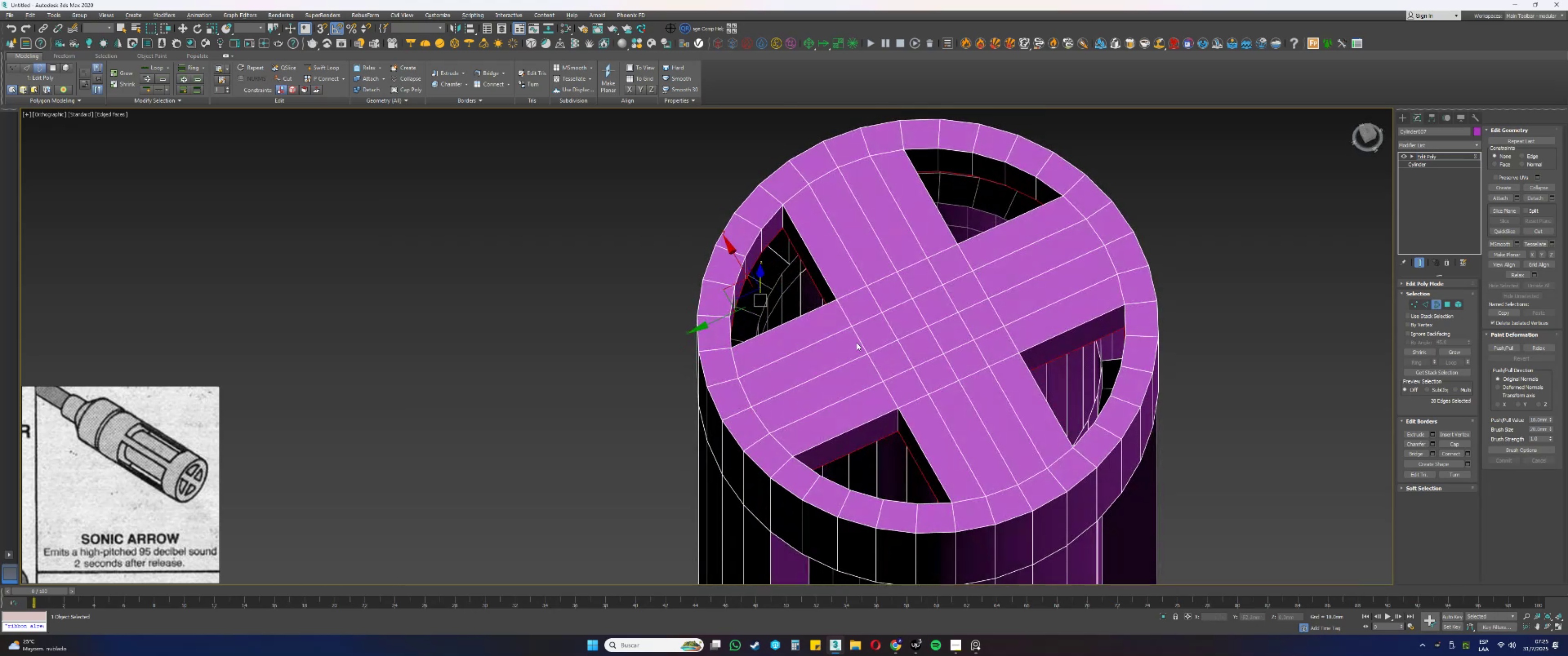 
hold_key(key=AltLeft, duration=0.34)
 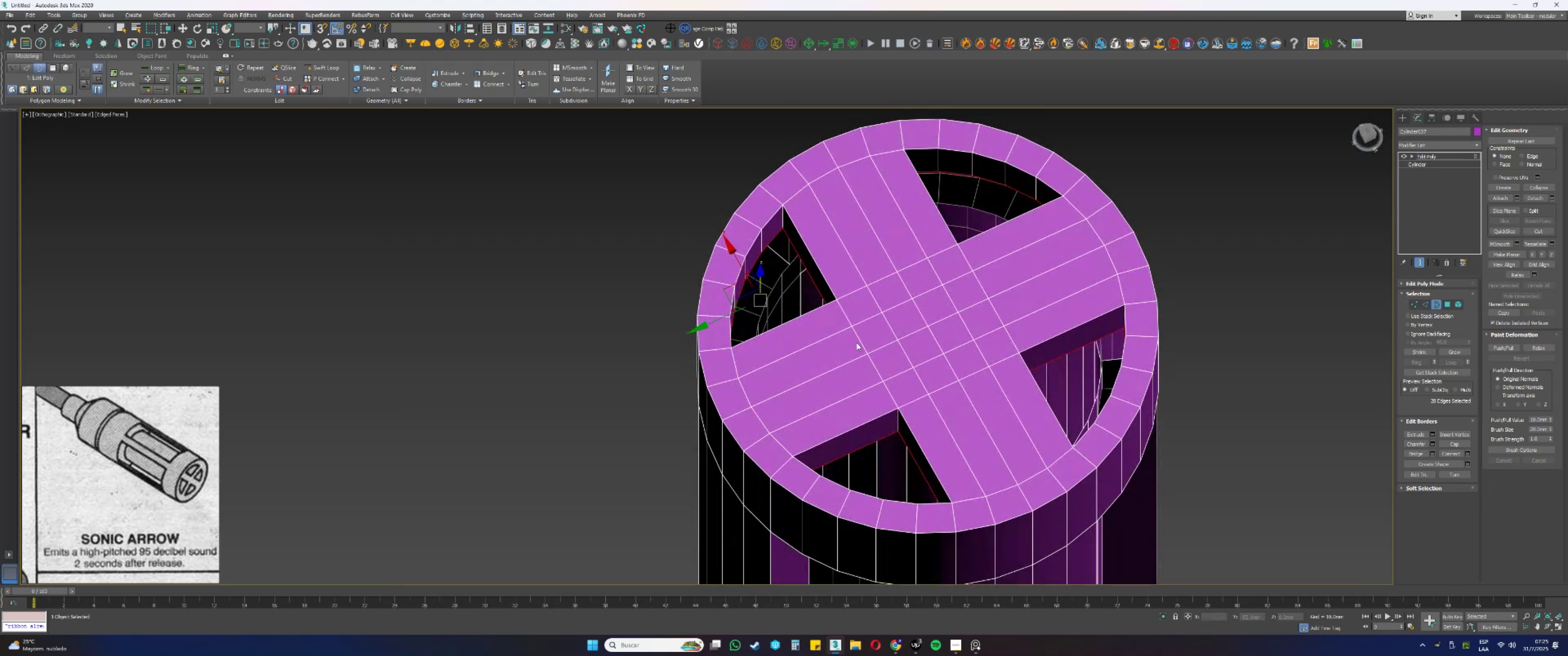 
hold_key(key=AltLeft, duration=0.34)
 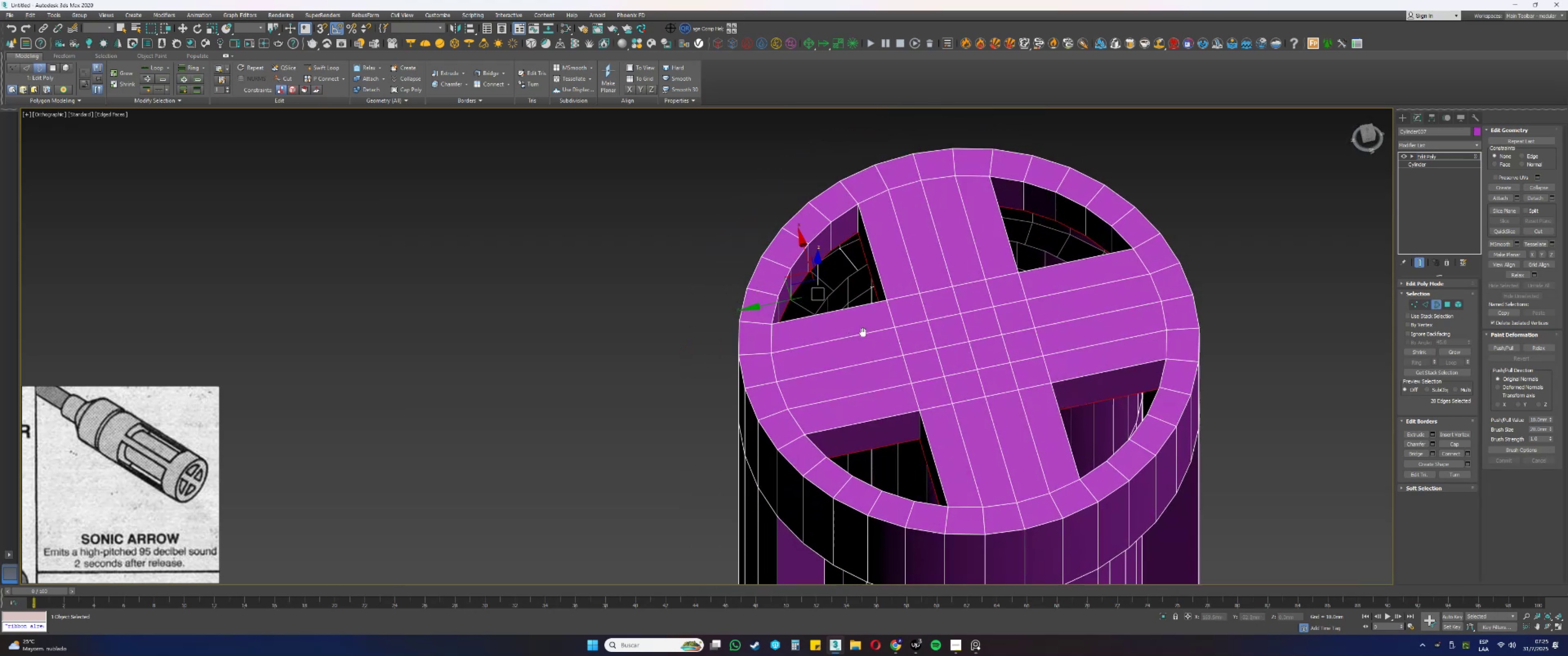 
key(Alt+AltLeft)
 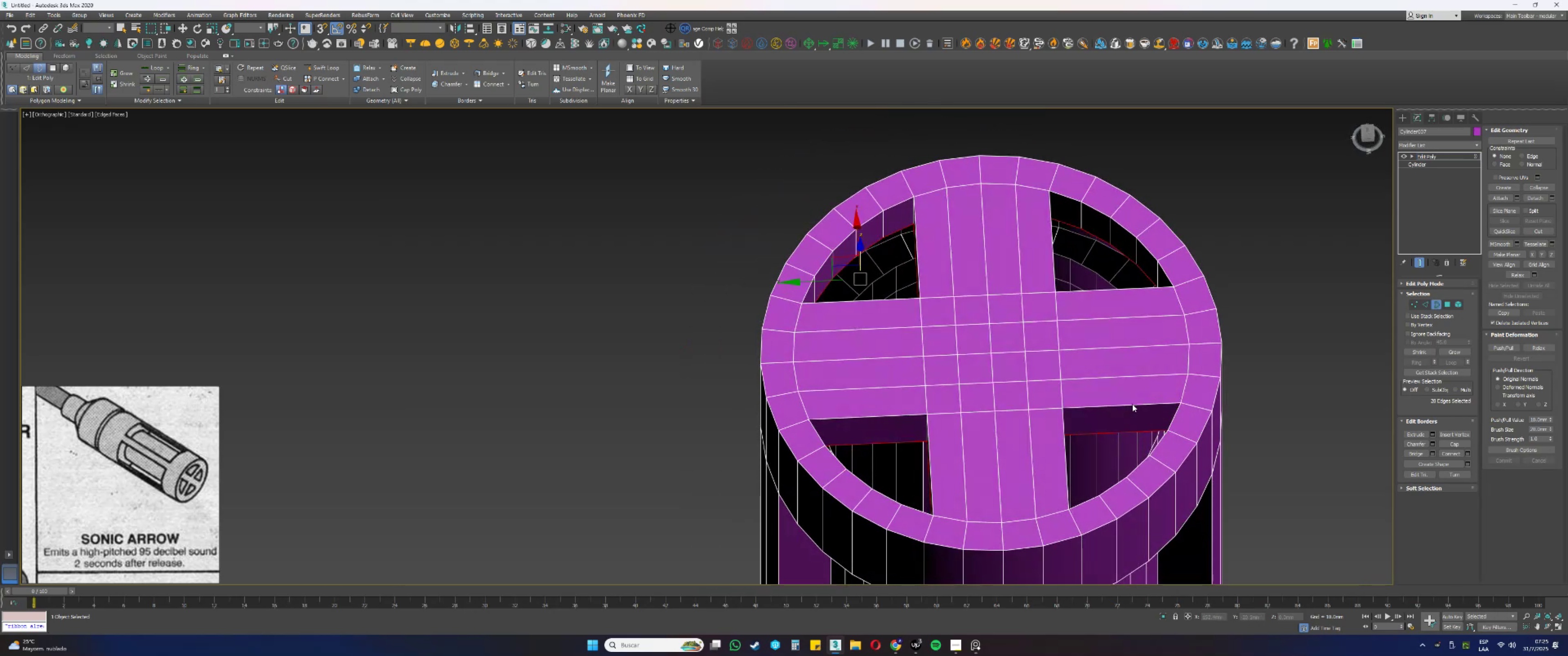 
wait(8.68)
 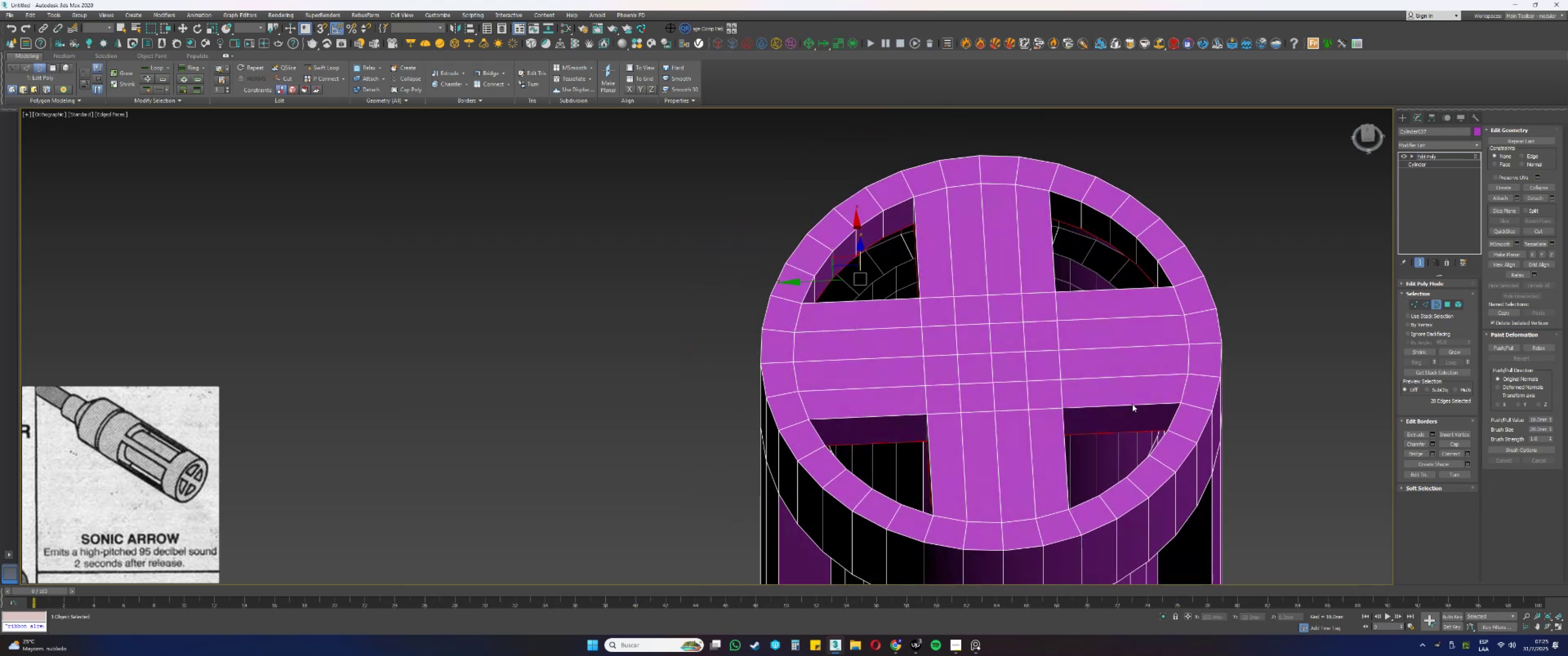 
left_click([1454, 441])
 